 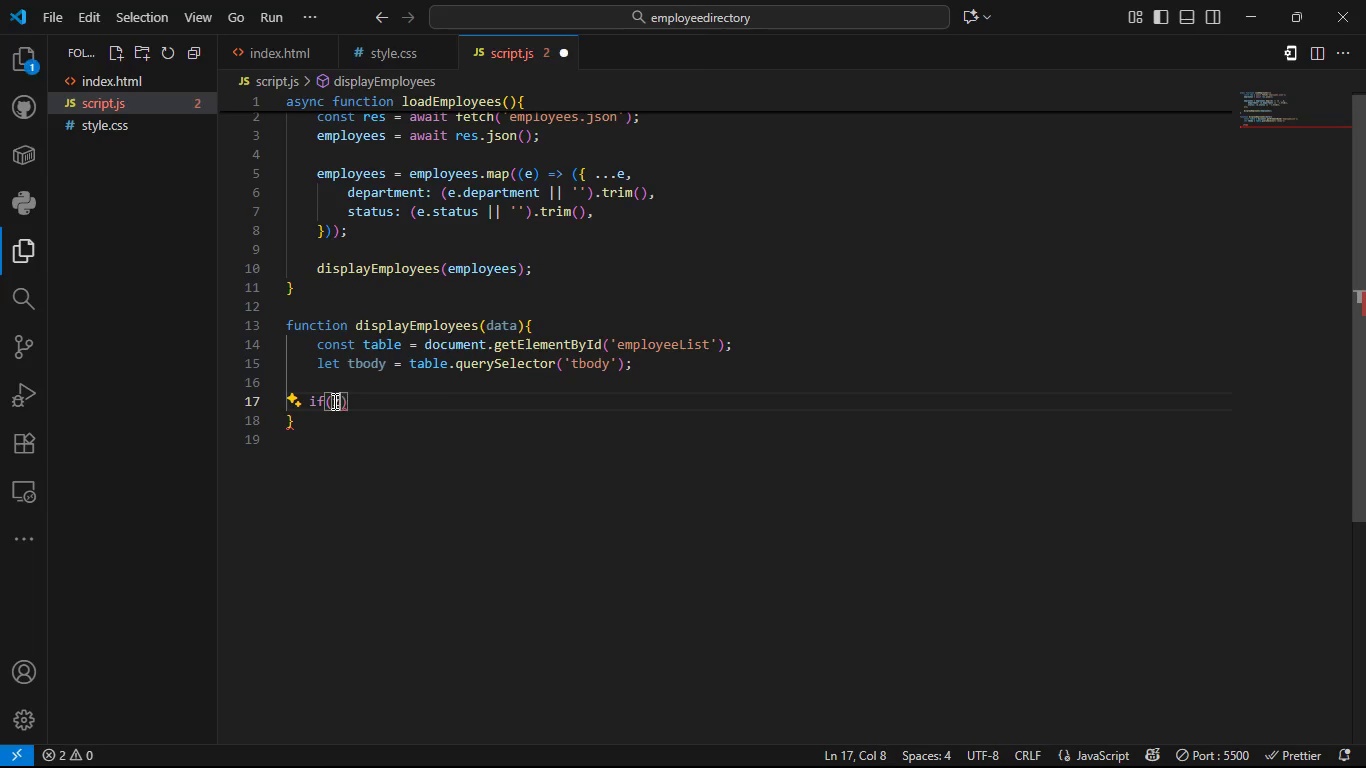 
key(Z)
 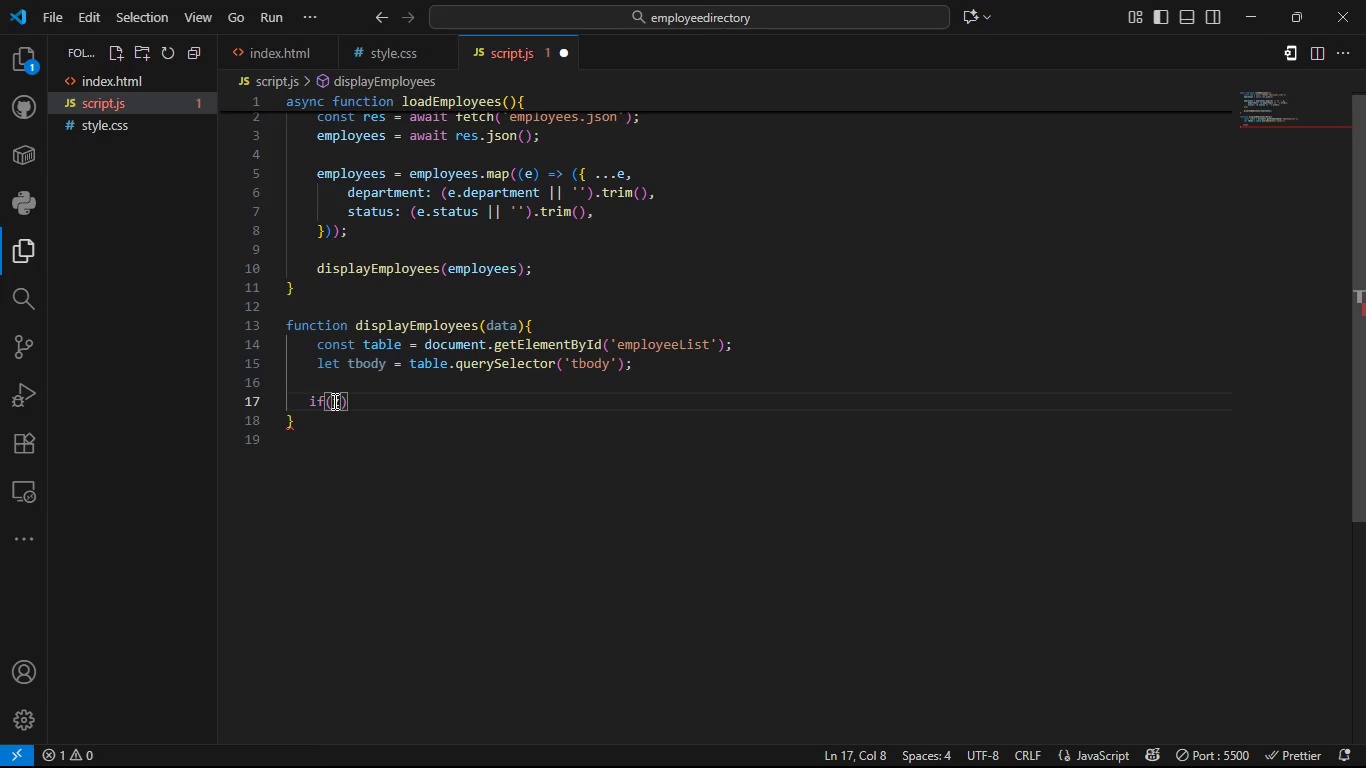 
key(Backspace)
 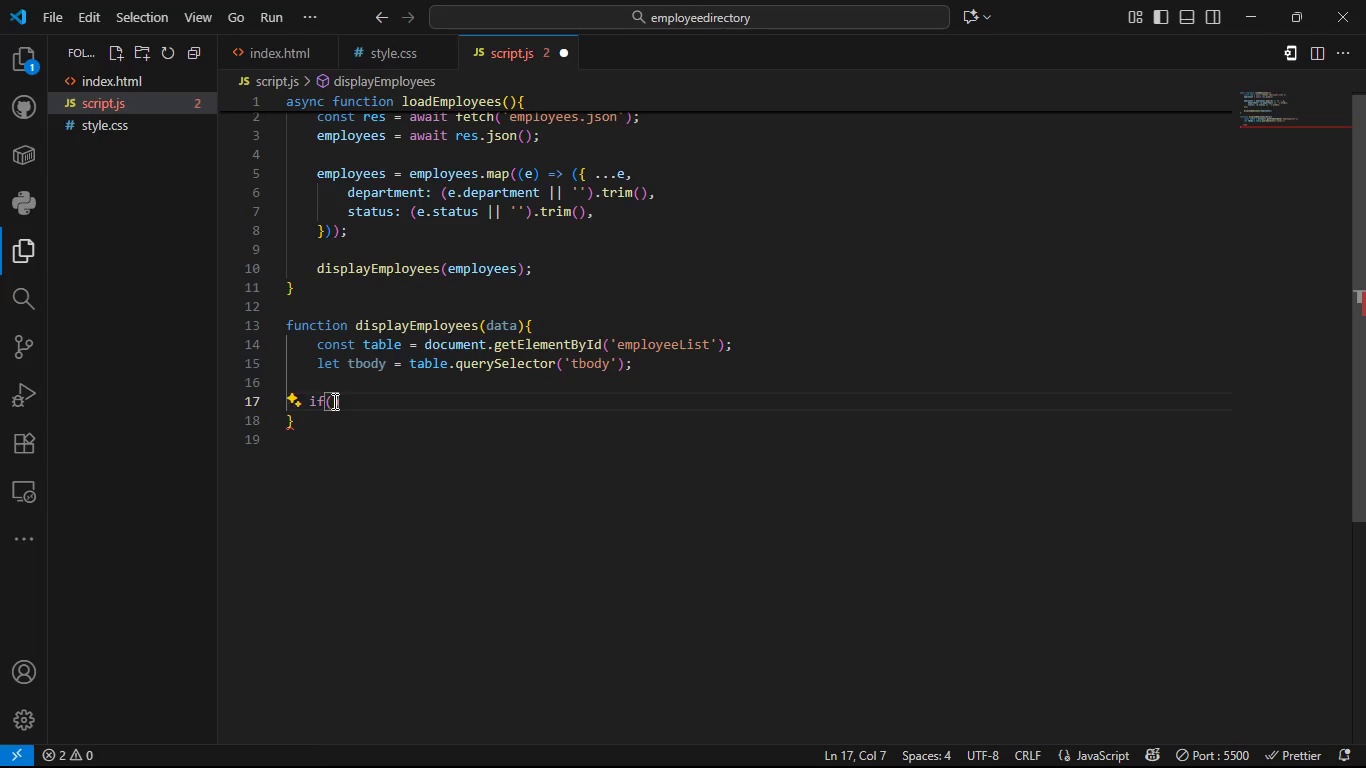 
key(Shift+ShiftLeft)
 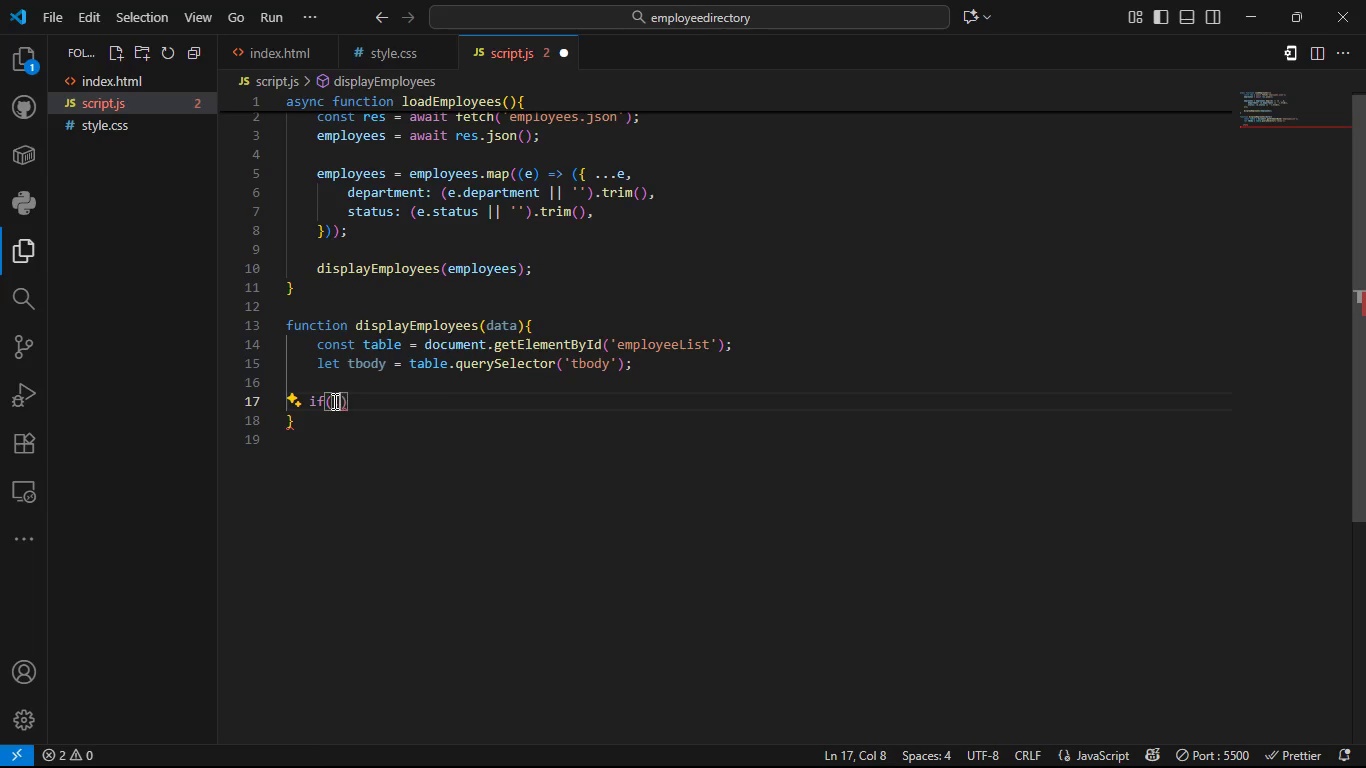 
key(Shift+1)
 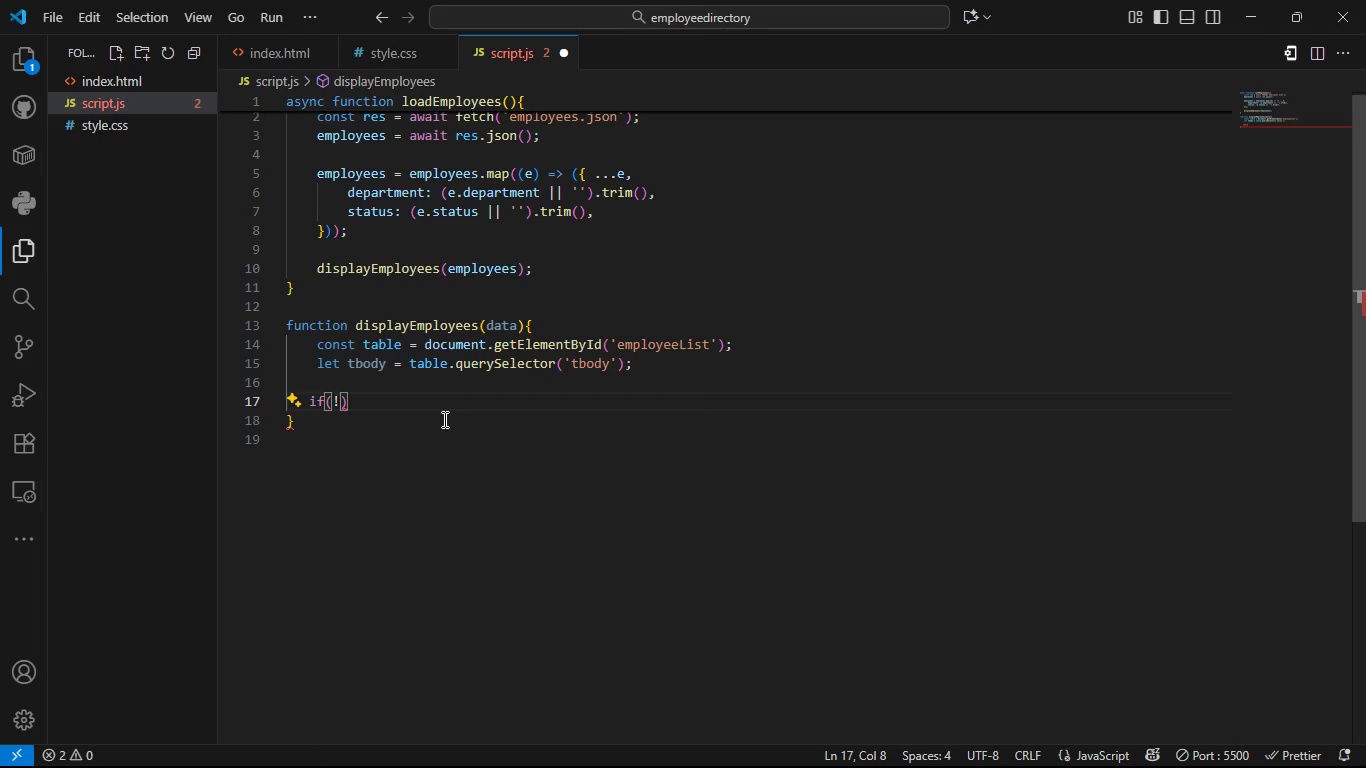 
type(tbos)
key(Backspace)
type(dy)
 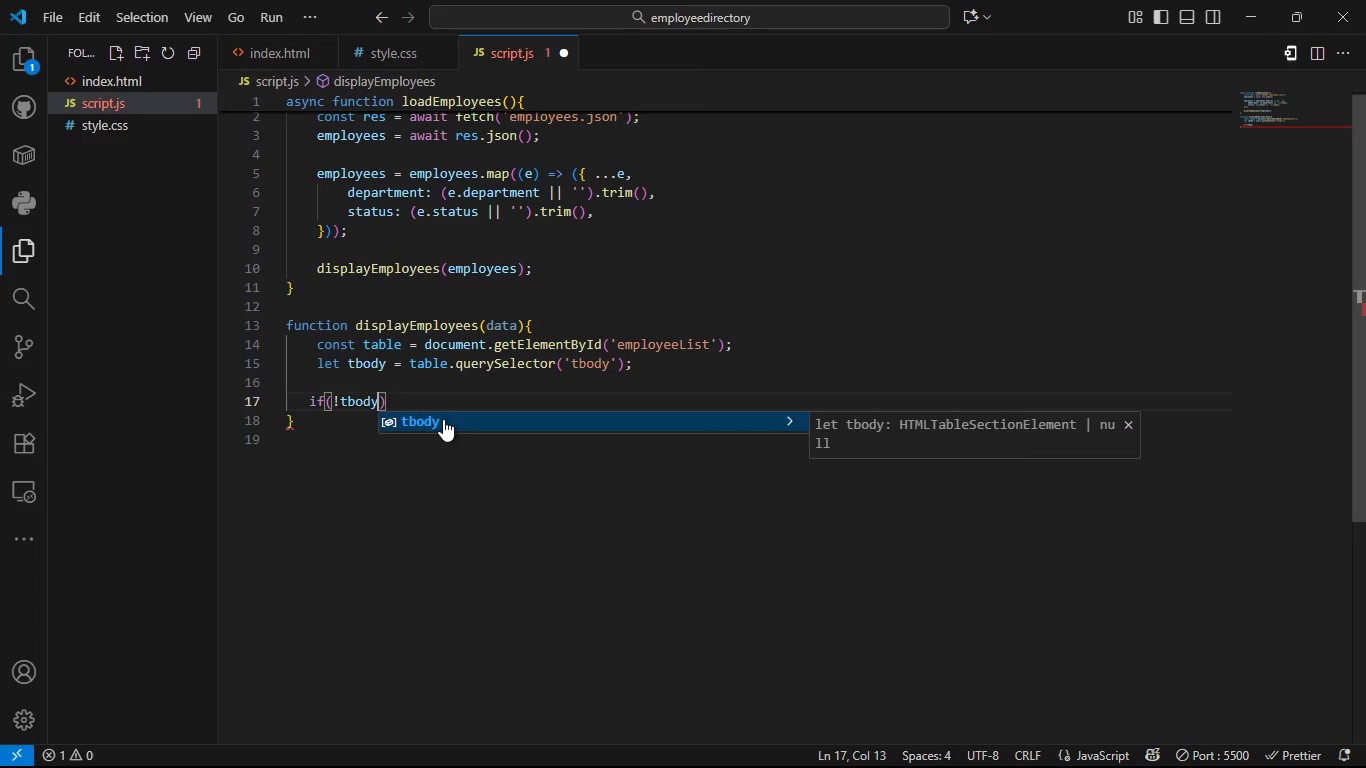 
key(ArrowRight)
 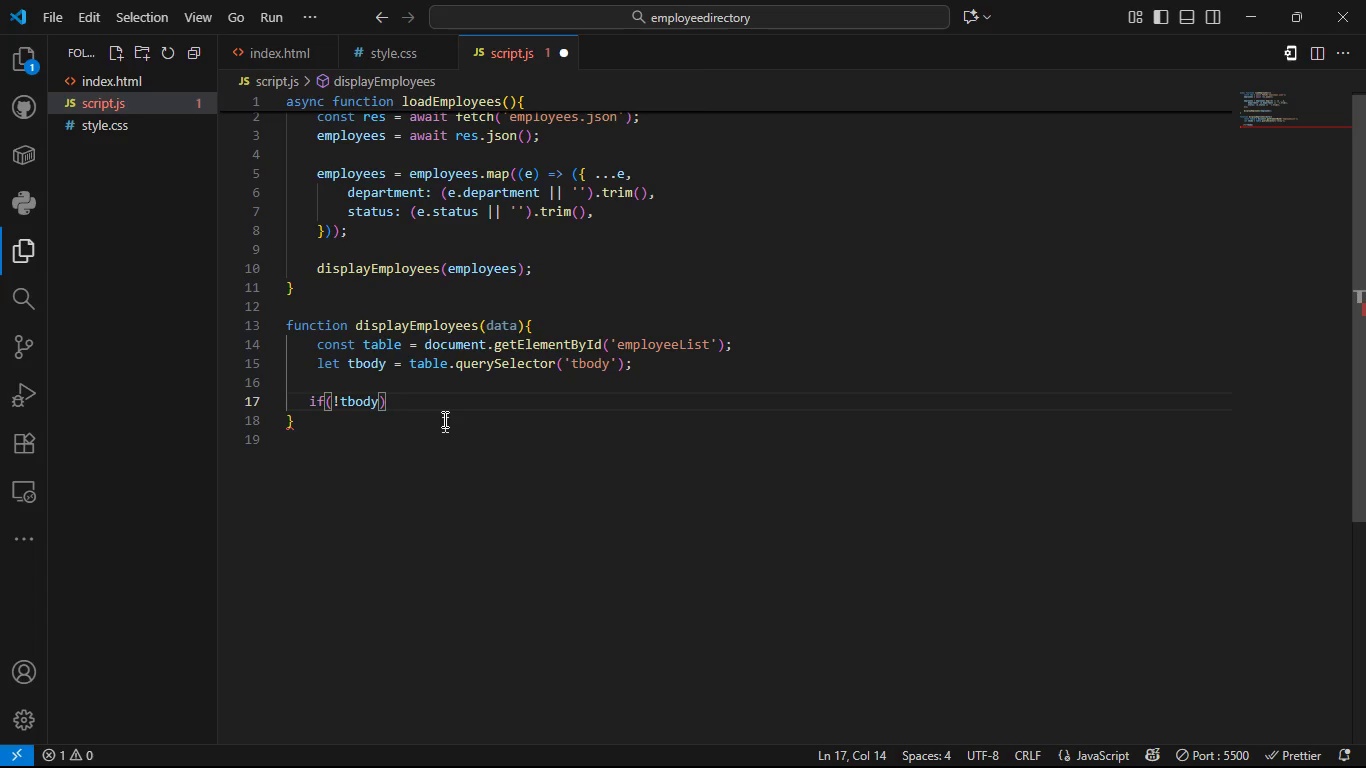 
key(Shift+P)
 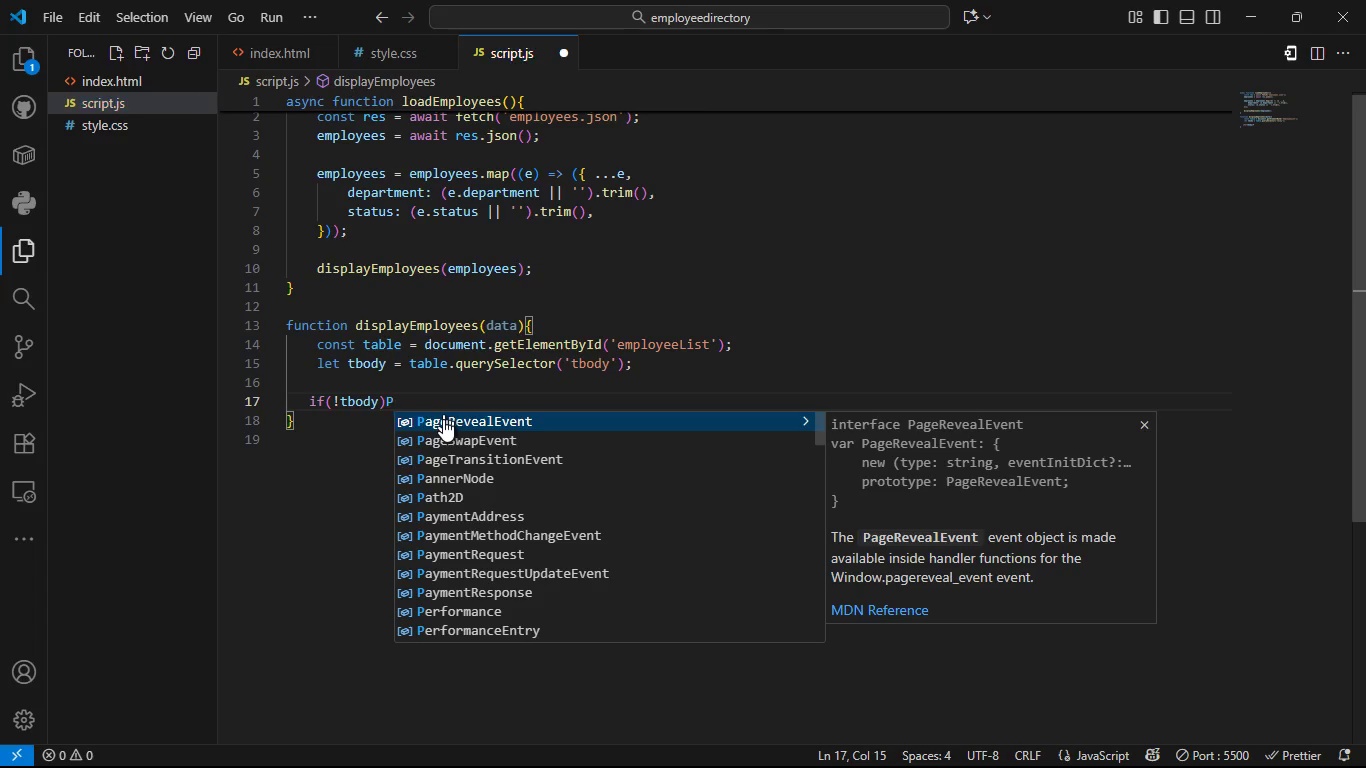 
key(Shift+Backspace)
 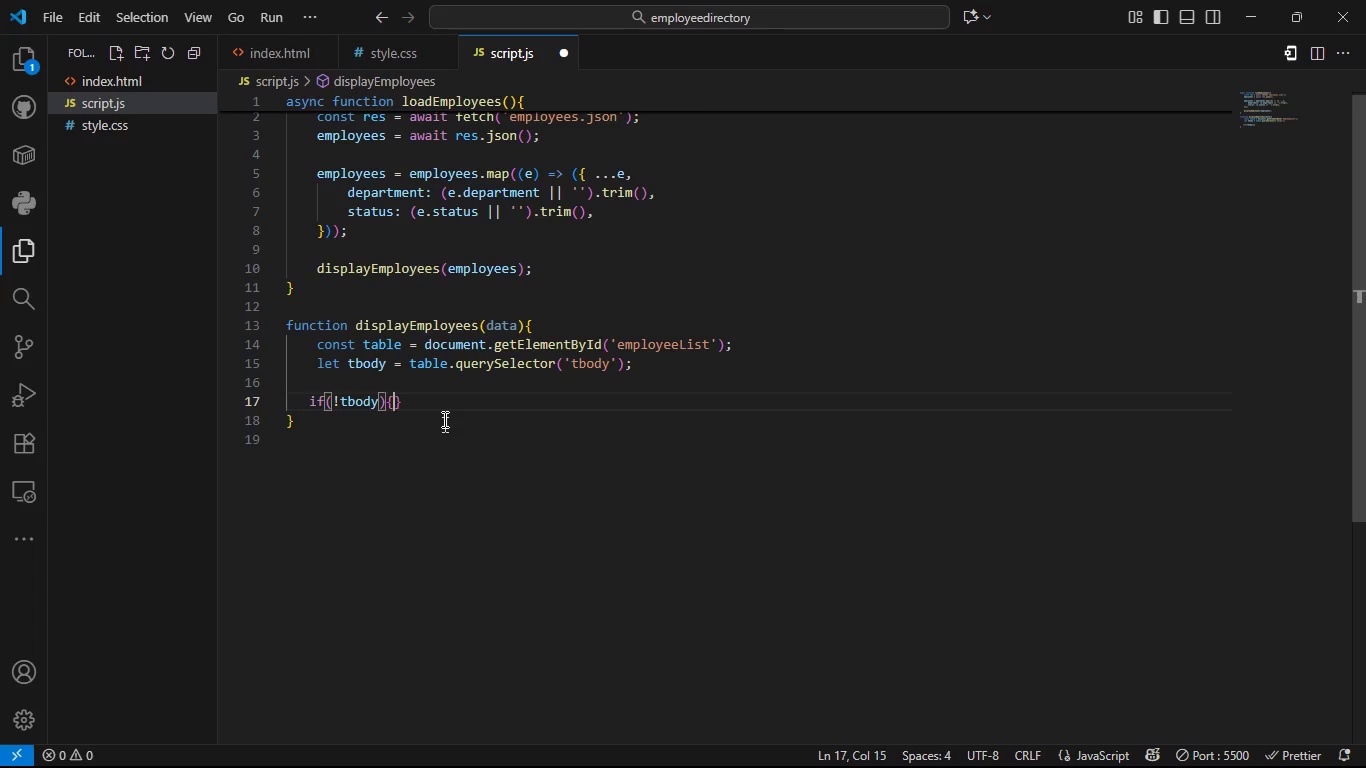 
key(Shift+BracketLeft)
 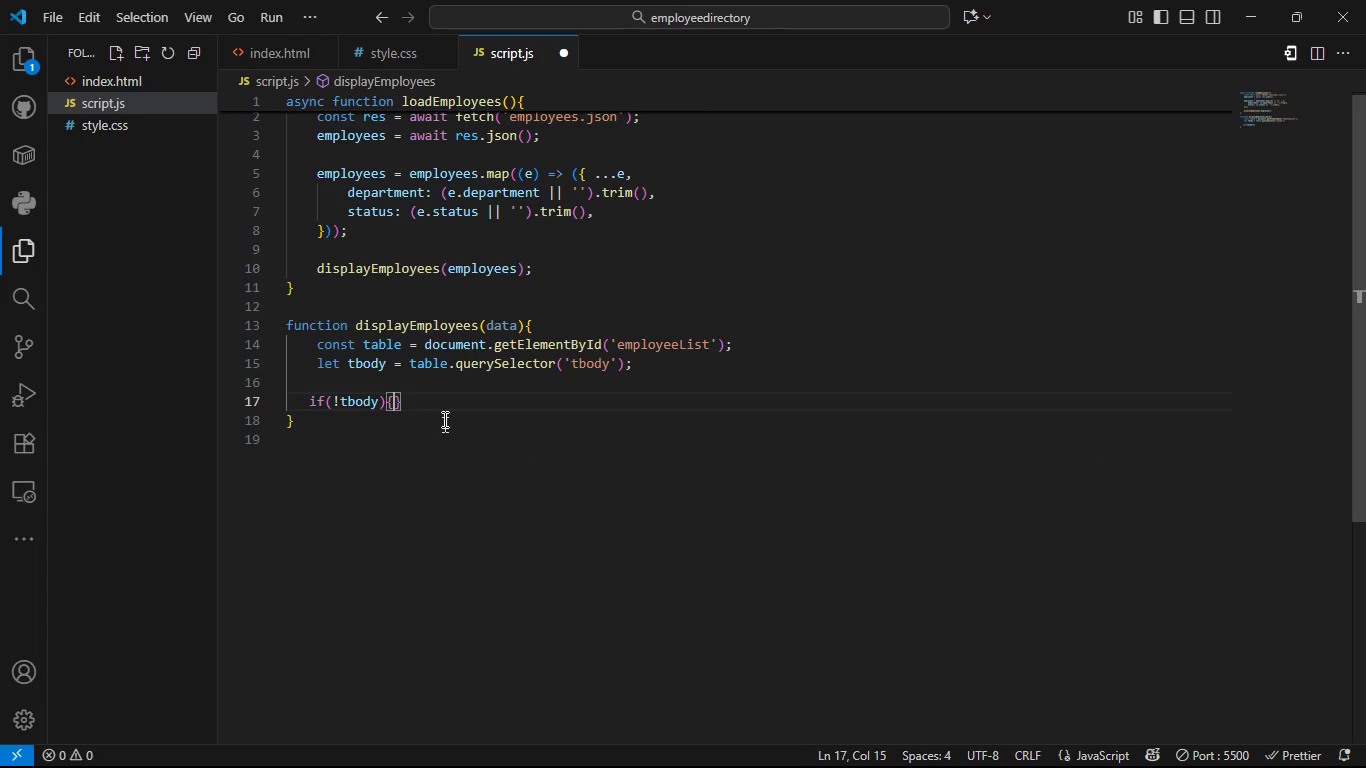 
key(Enter)
 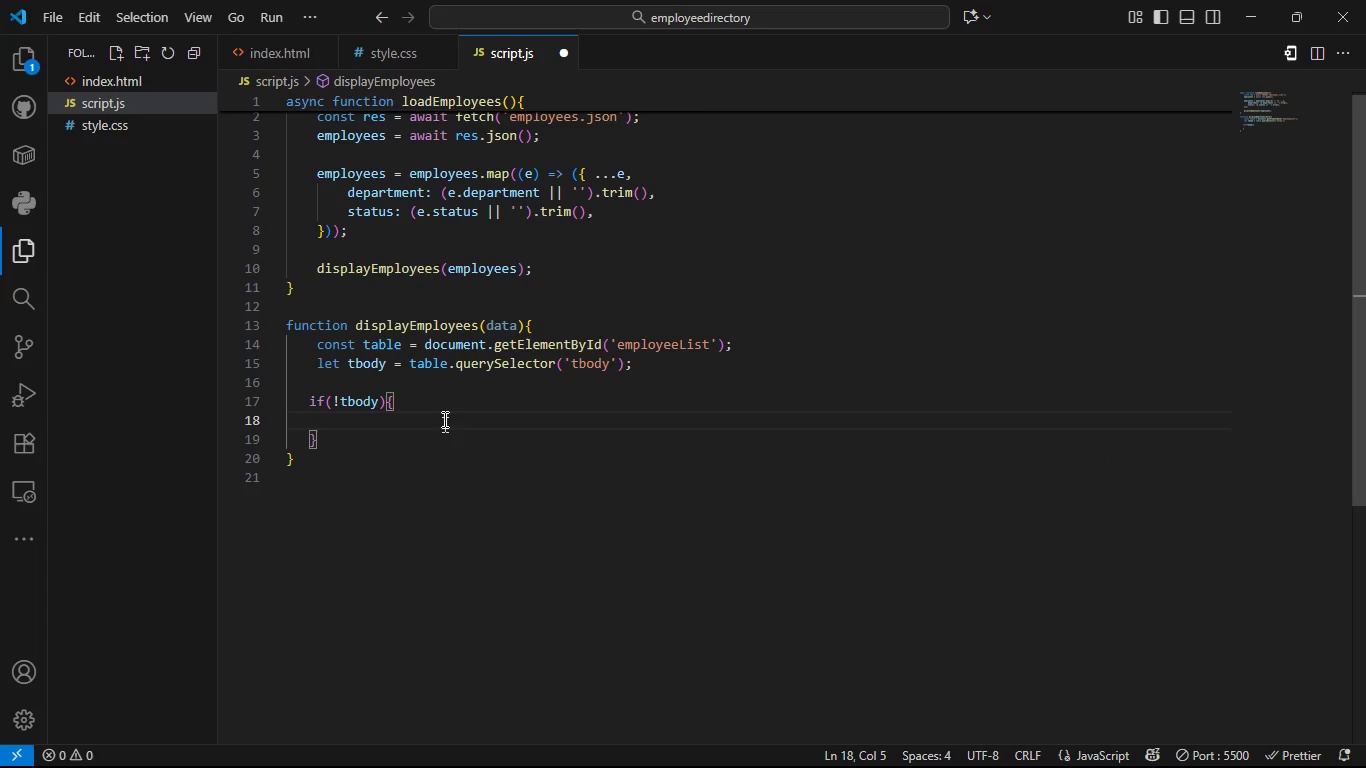 
type(const )
key(Backspace)
key(Backspace)
key(Backspace)
key(Backspace)
key(Backspace)
key(Backspace)
type(t)
 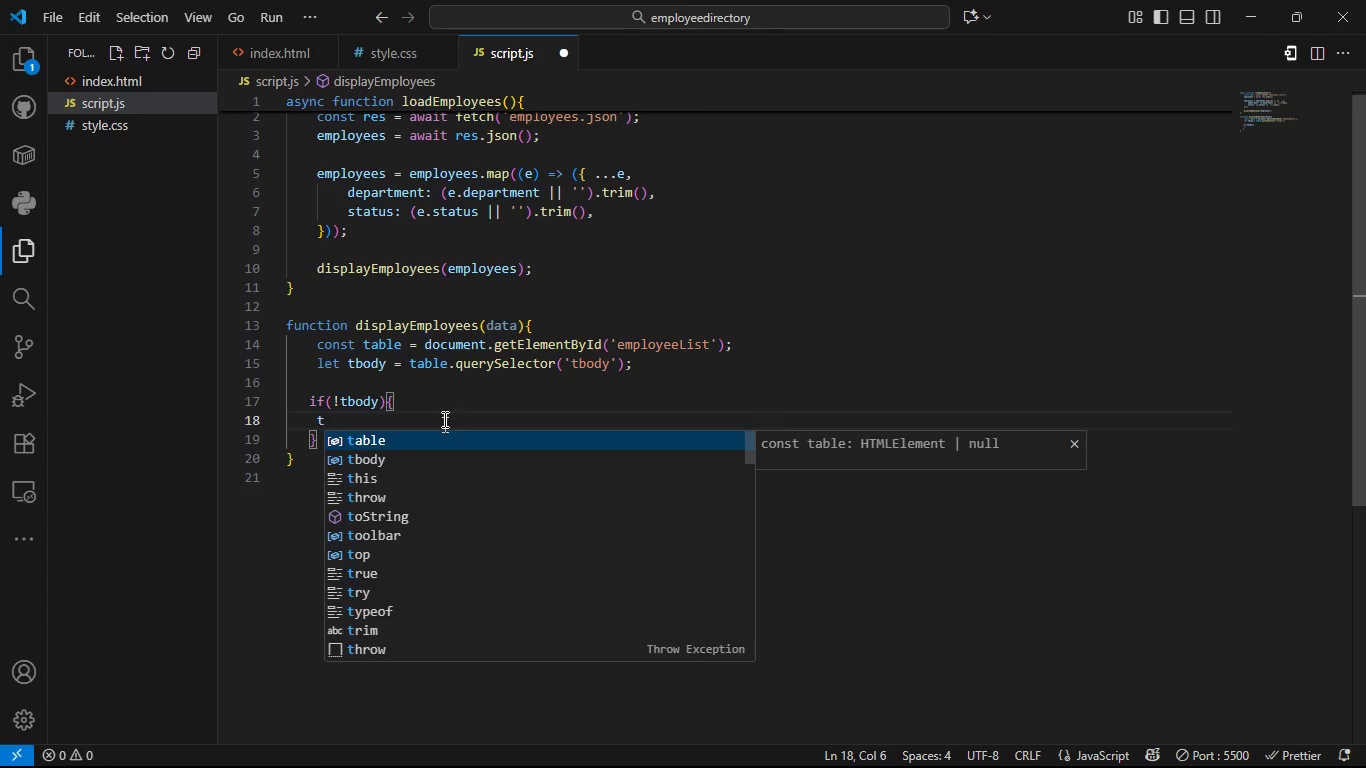 
key(ArrowDown)
 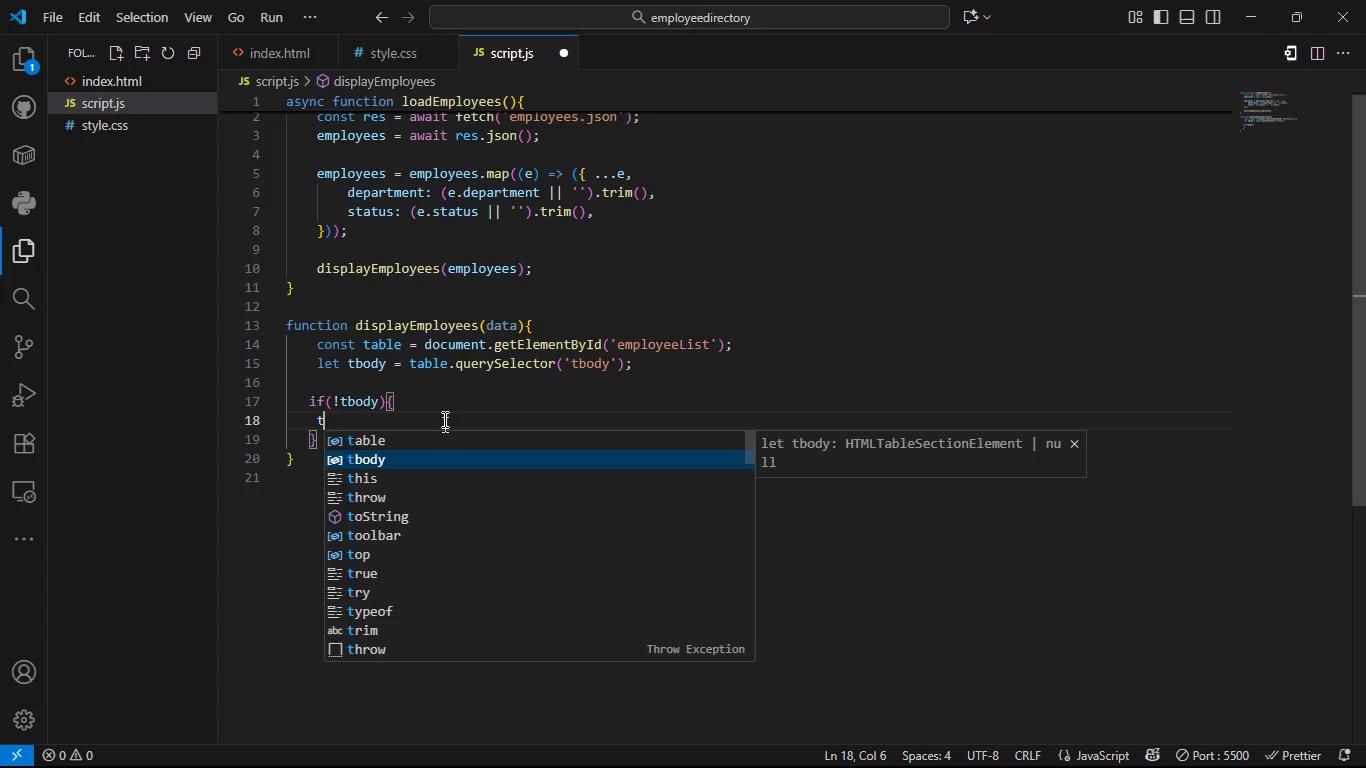 
key(Tab)
type( = DOC)
key(Backspace)
key(Backspace)
key(Backspace)
type(ci)
key(Backspace)
key(Backspace)
type(di)
key(Backspace)
type(ocument.Create)
key(Backspace)
key(Backspace)
key(Backspace)
key(Backspace)
key(Backspace)
key(Backspace)
type(createElement(')
 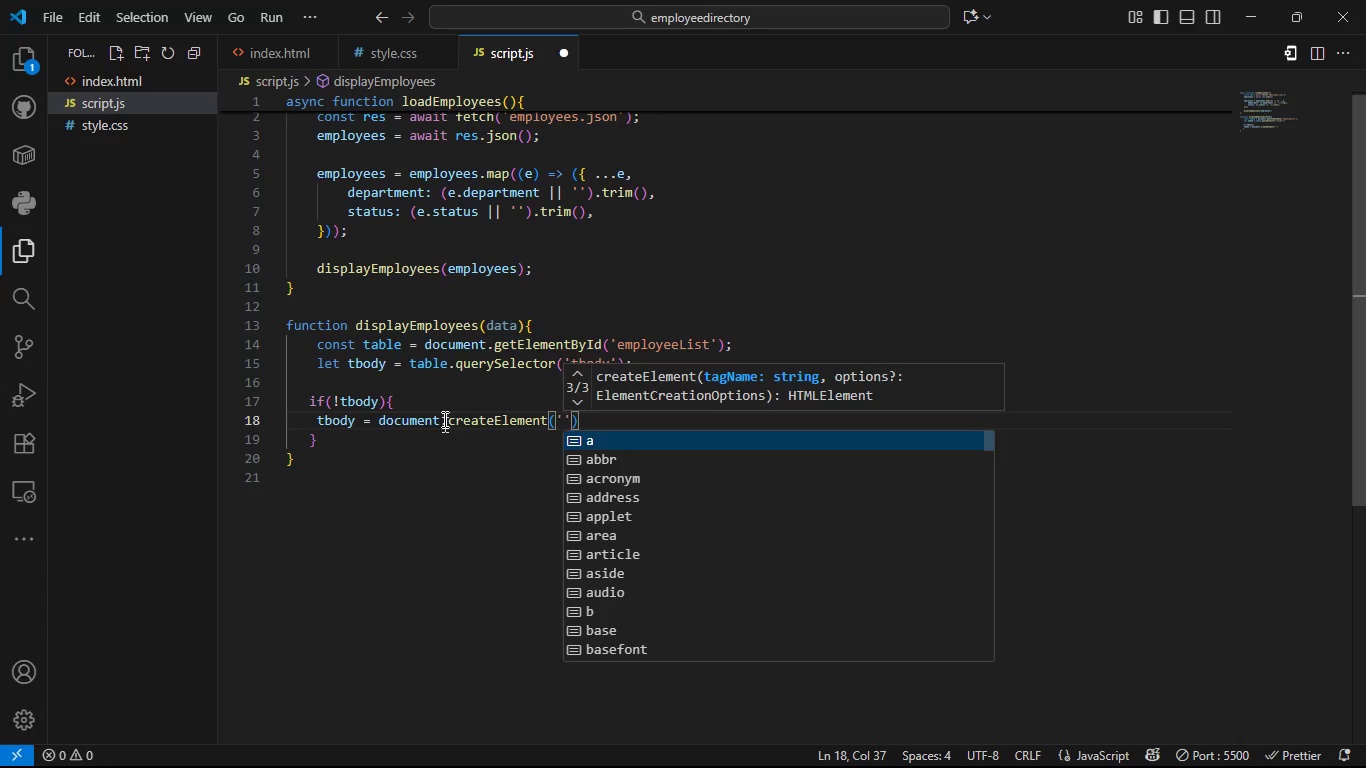 
wait(9.11)
 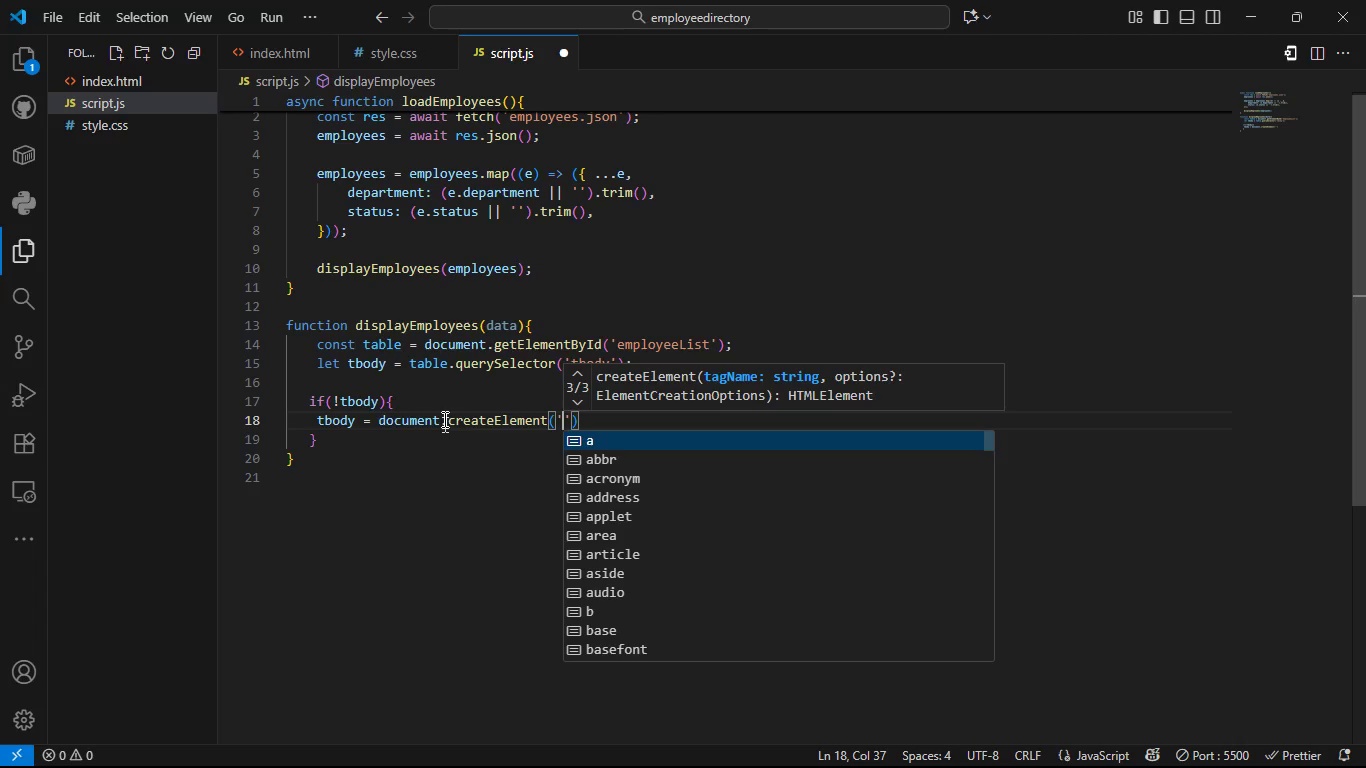 
type(to)
 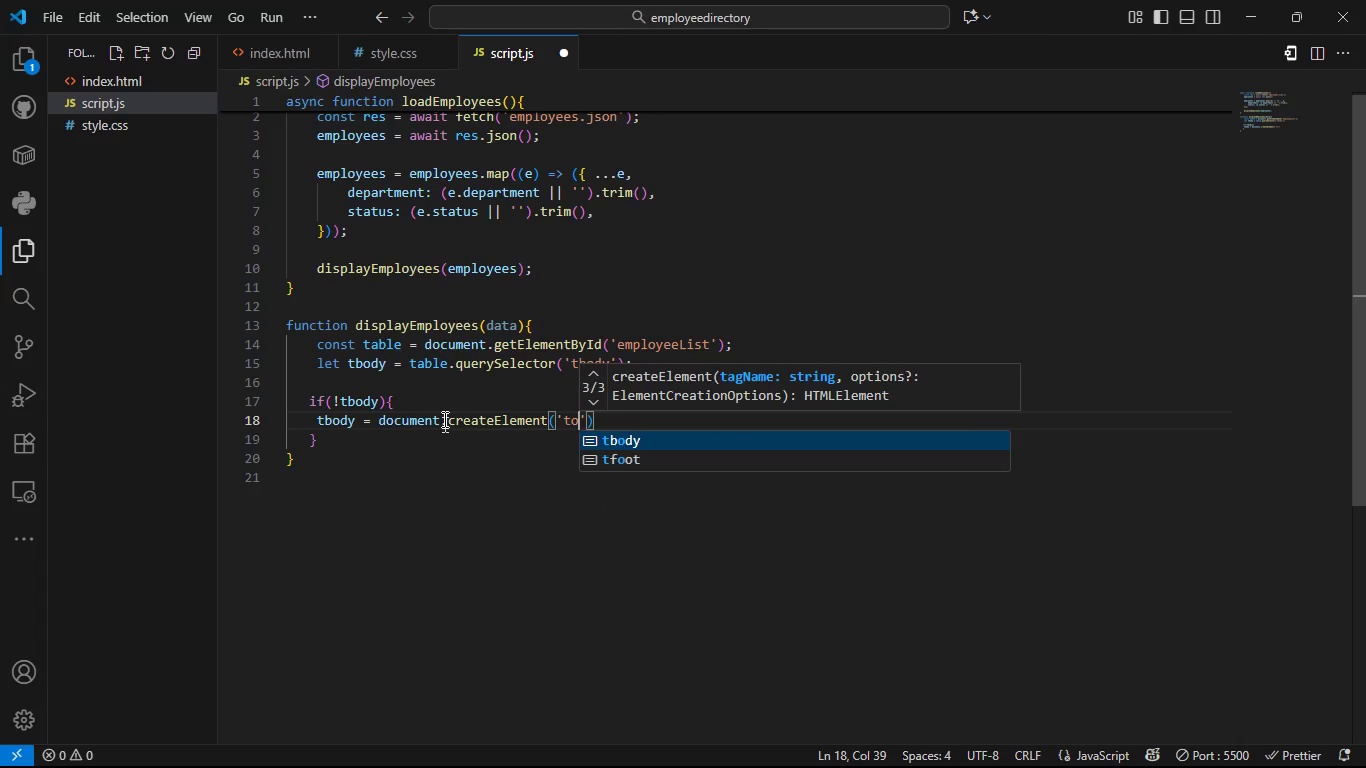 
key(ArrowDown)
 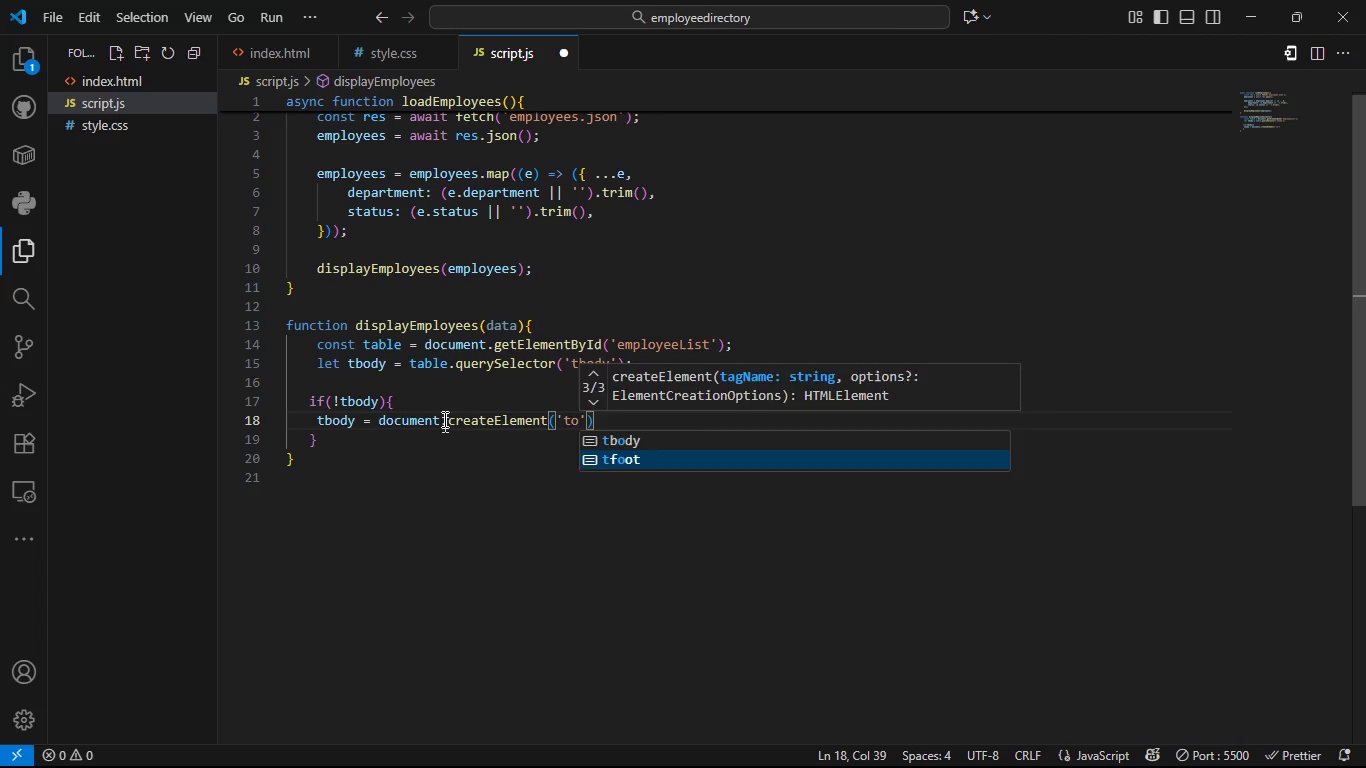 
key(Tab)
key(Backspace)
key(Backspace)
key(Backspace)
key(Backspace)
type(do)
key(Backspace)
key(Backspace)
type(body)
 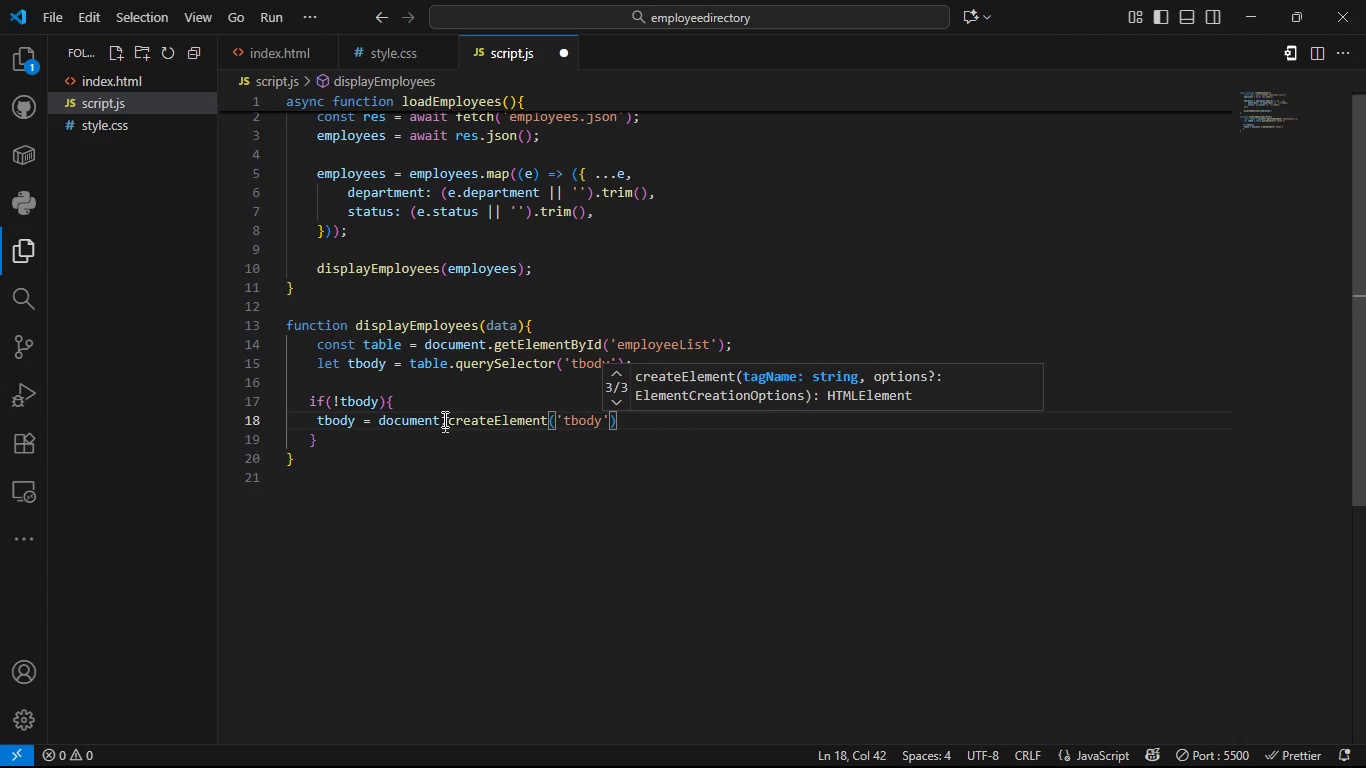 
key(ArrowRight)
 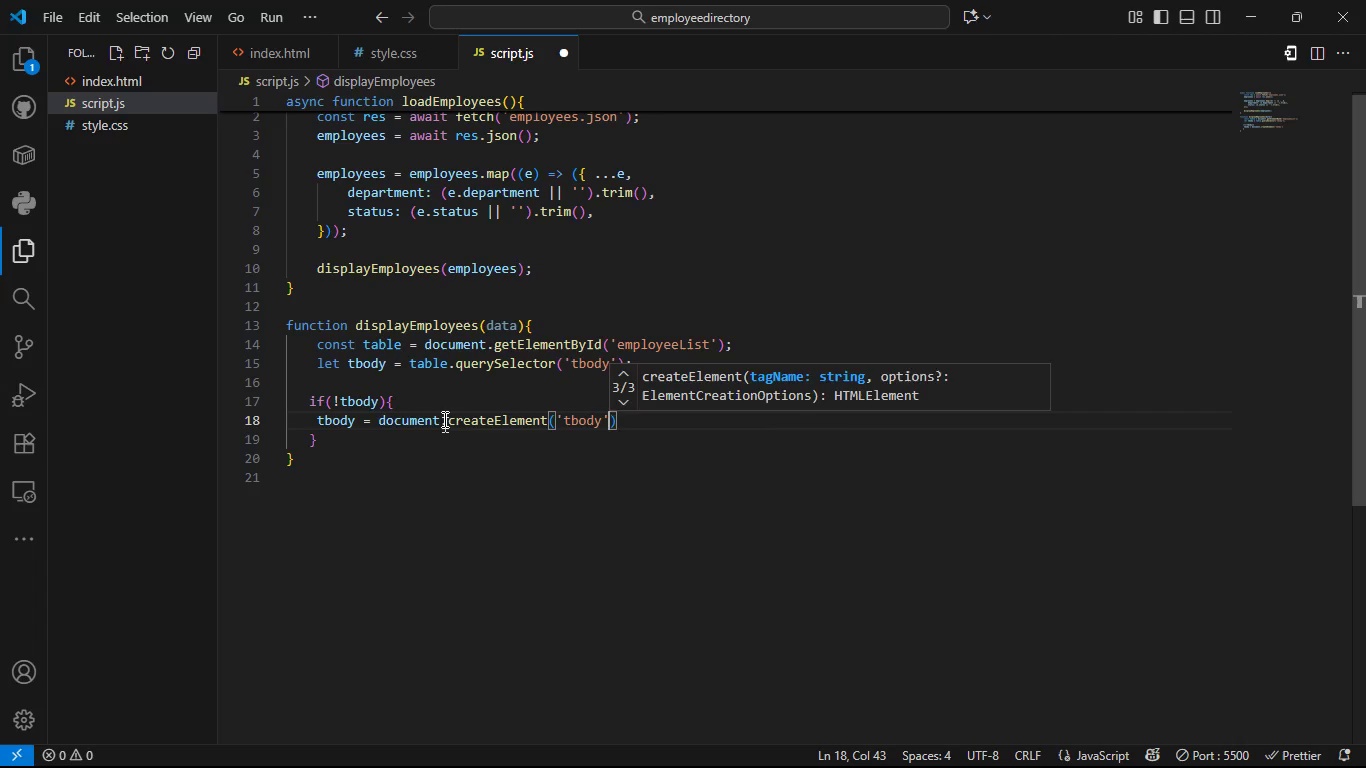 
key(ArrowRight)
 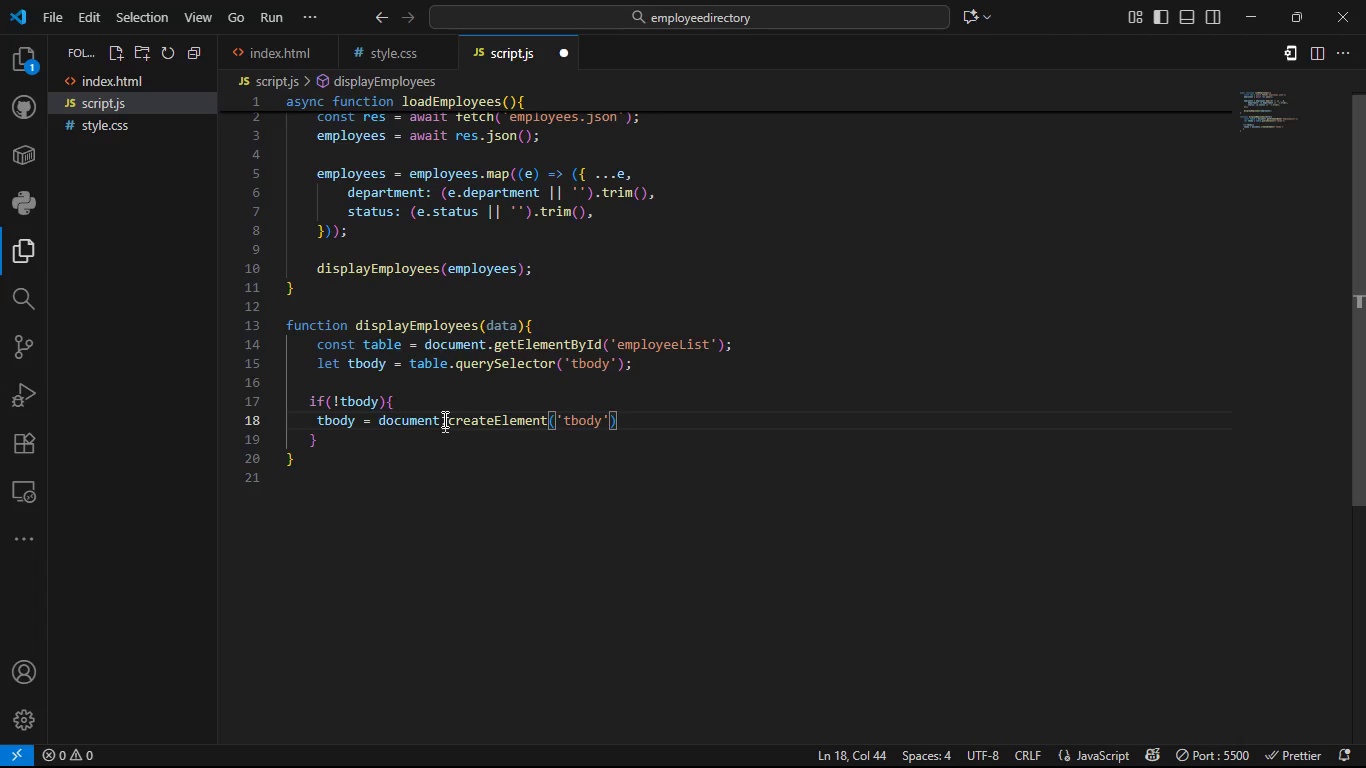 
key(Semicolon)
 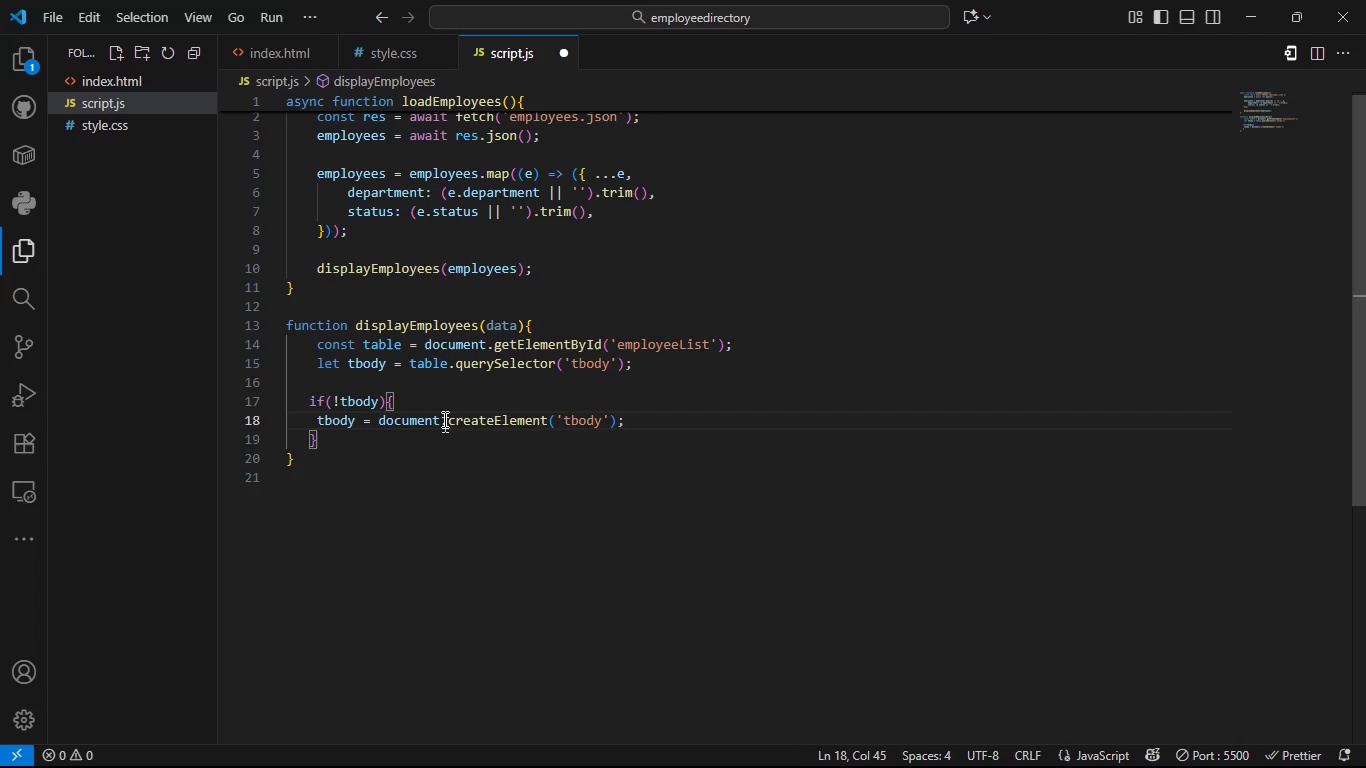 
key(Enter)
 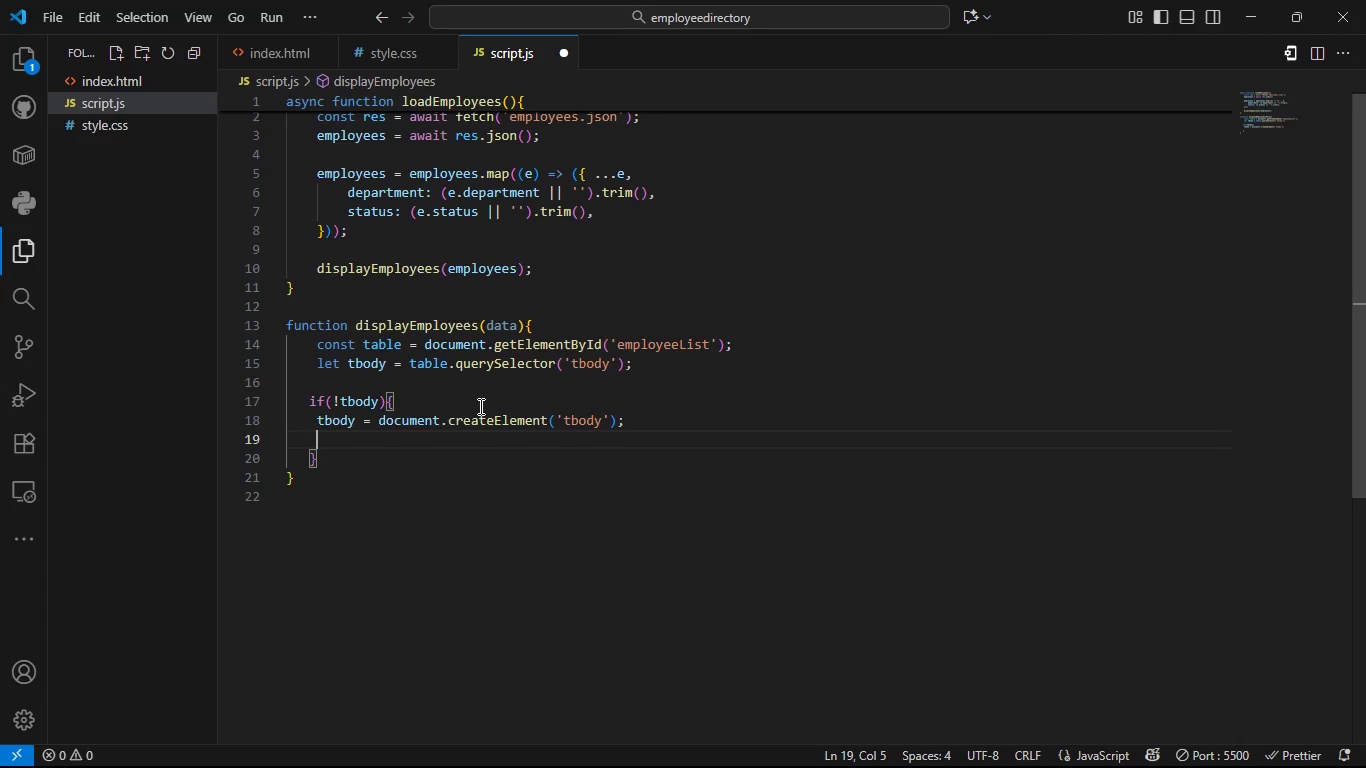 
type(table.appendChild(tbosy)
key(Backspace)
key(Backspace)
type(dy)
 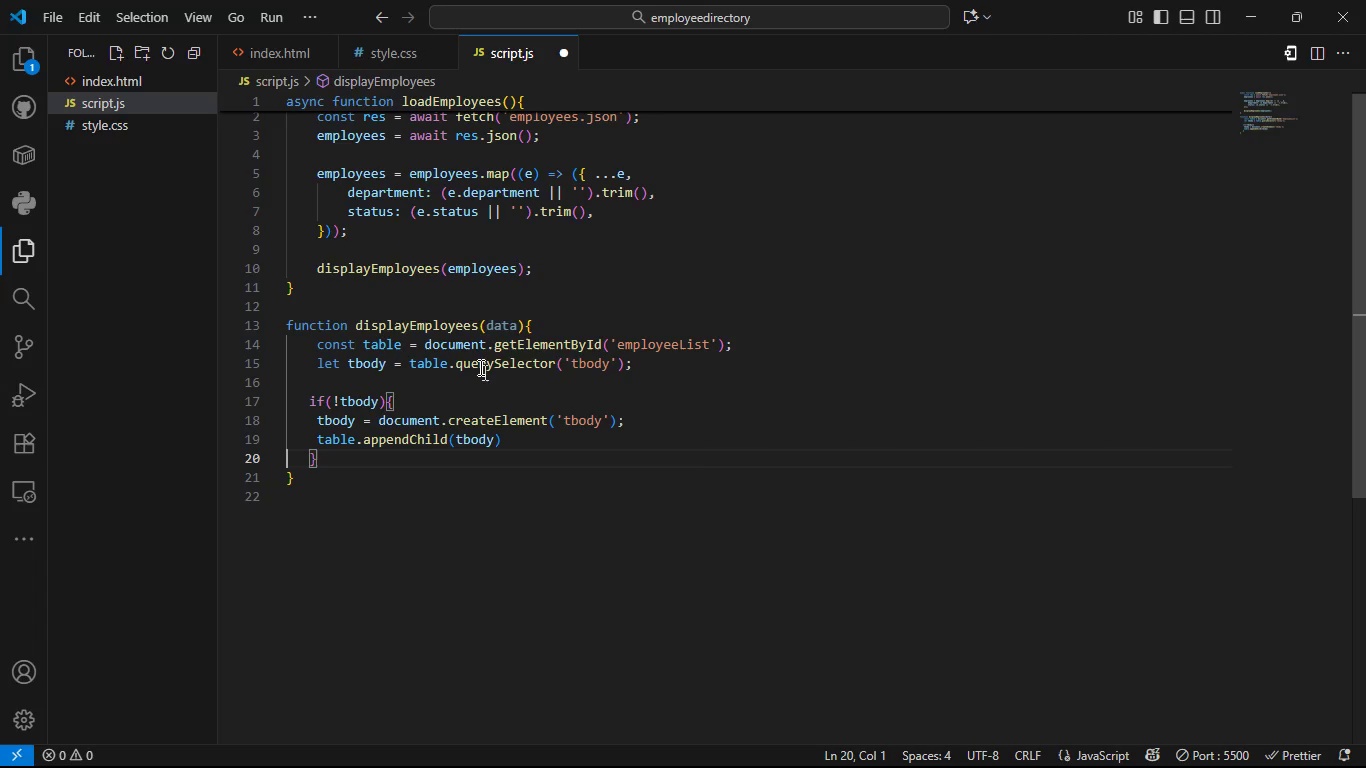 
 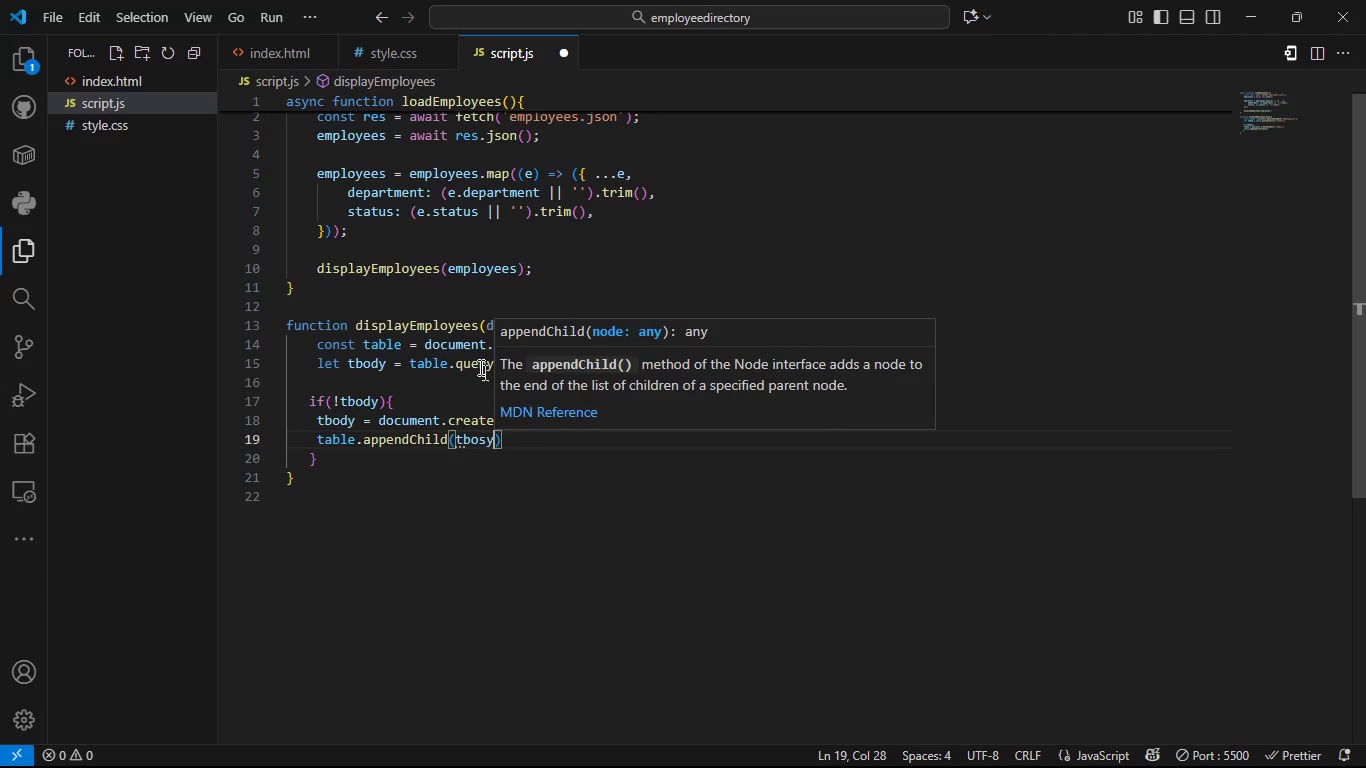 
key(ArrowRight)
 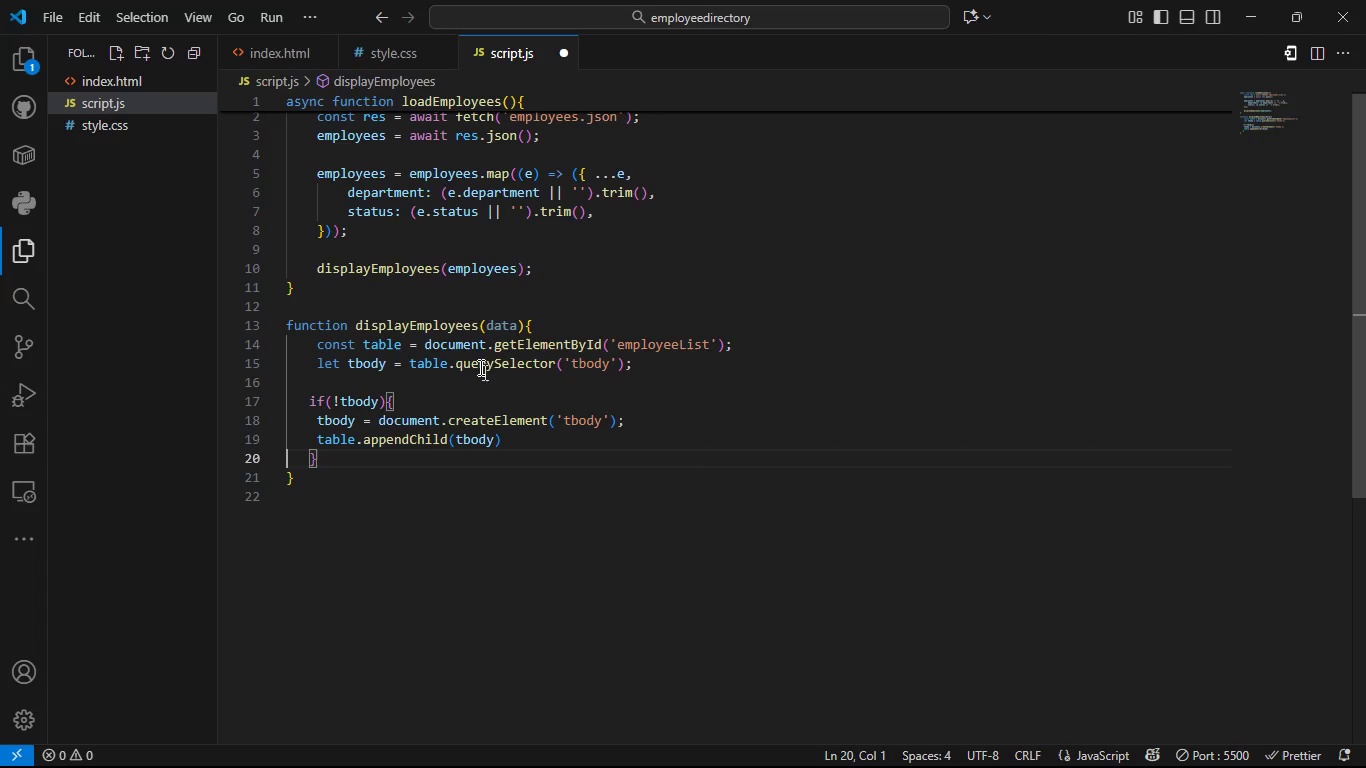 
key(ArrowRight)
 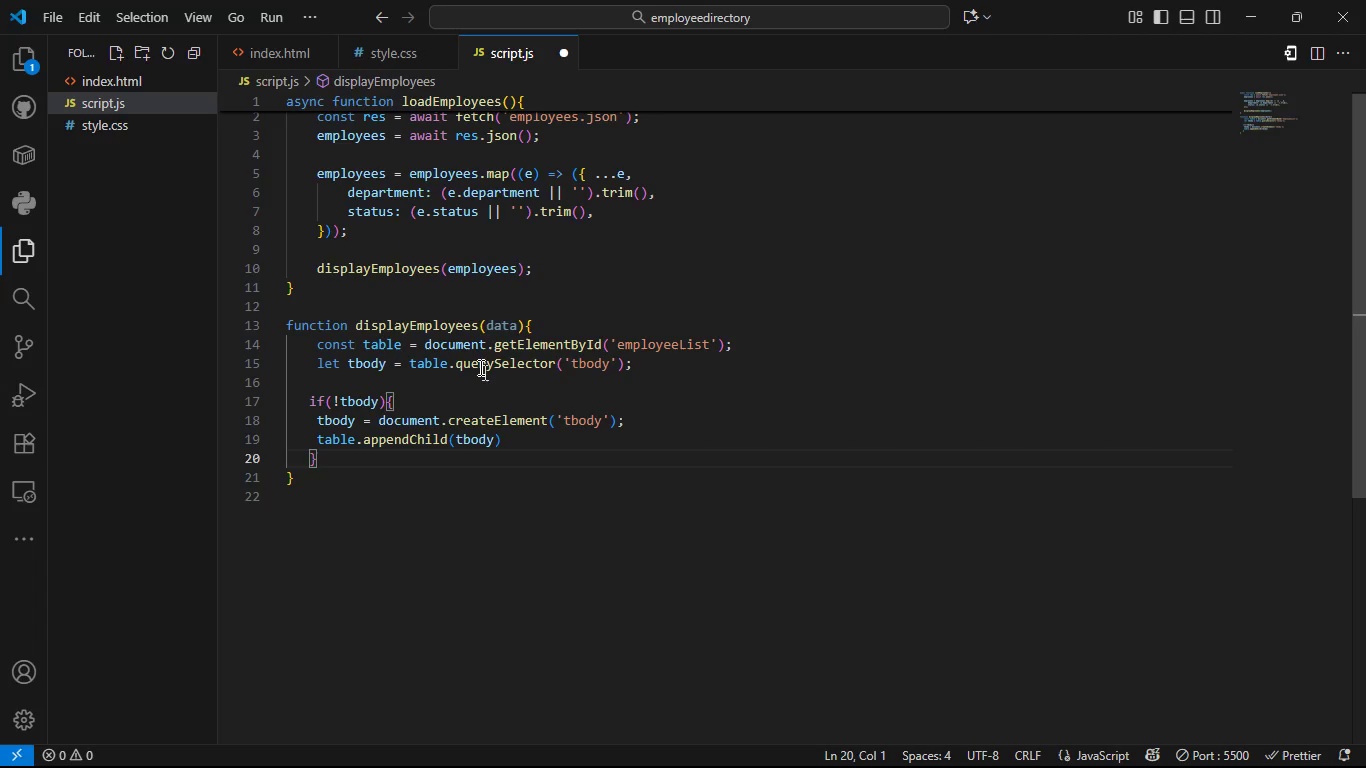 
key(ArrowLeft)
 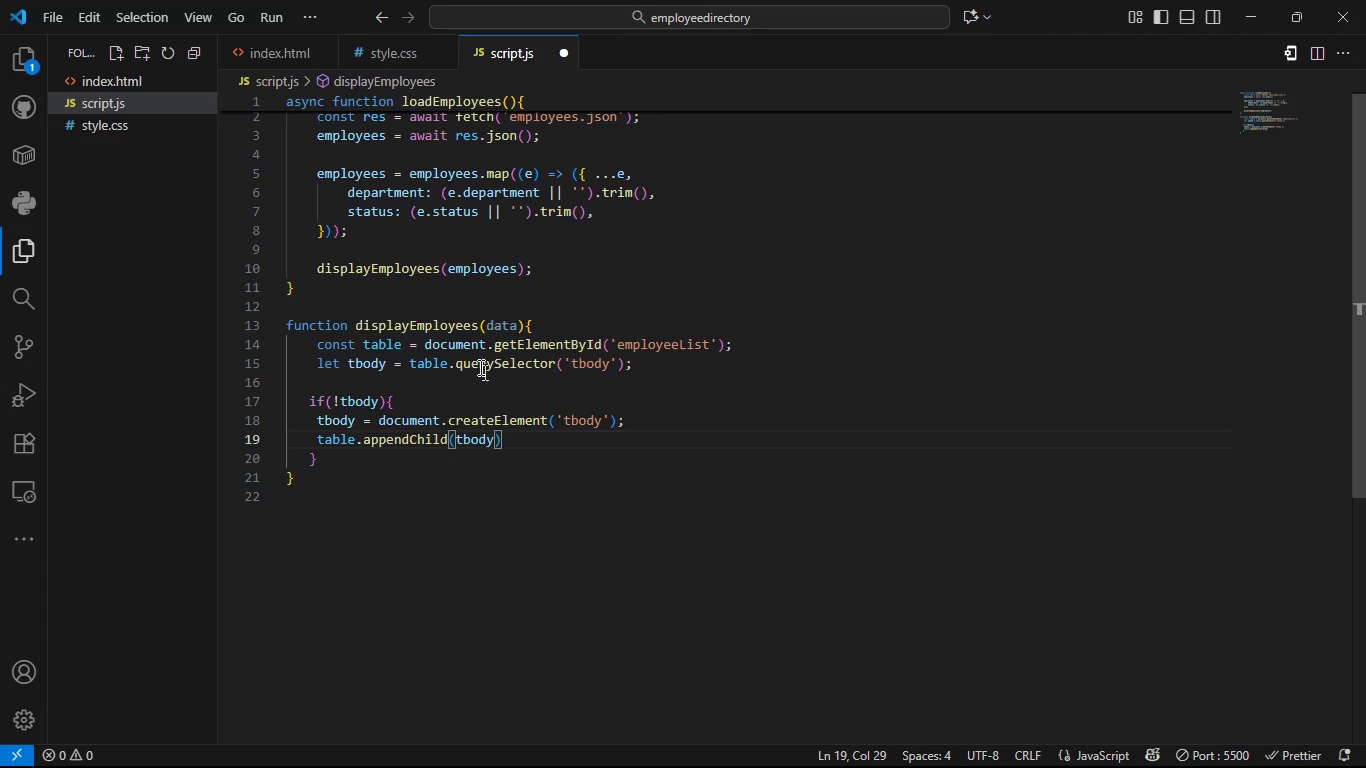 
key(Semicolon)
 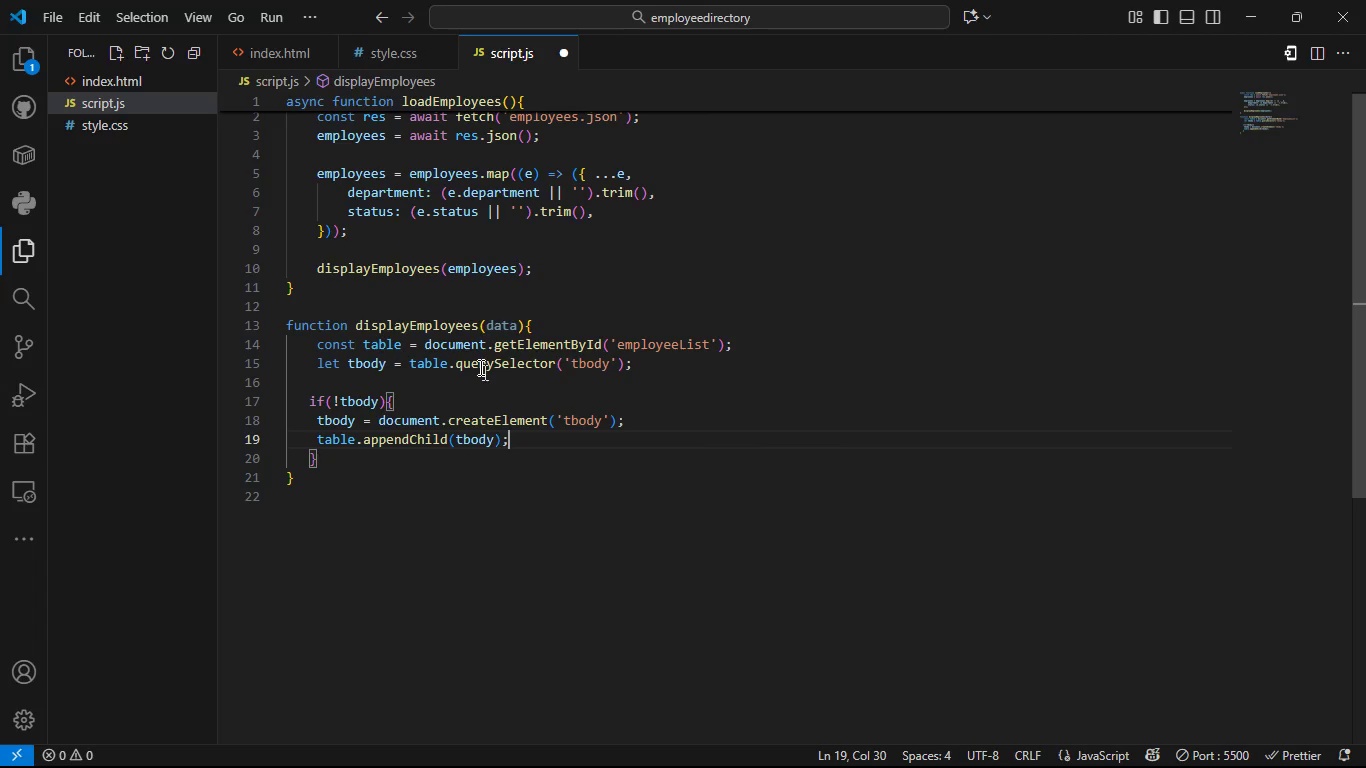 
key(ArrowDown)
 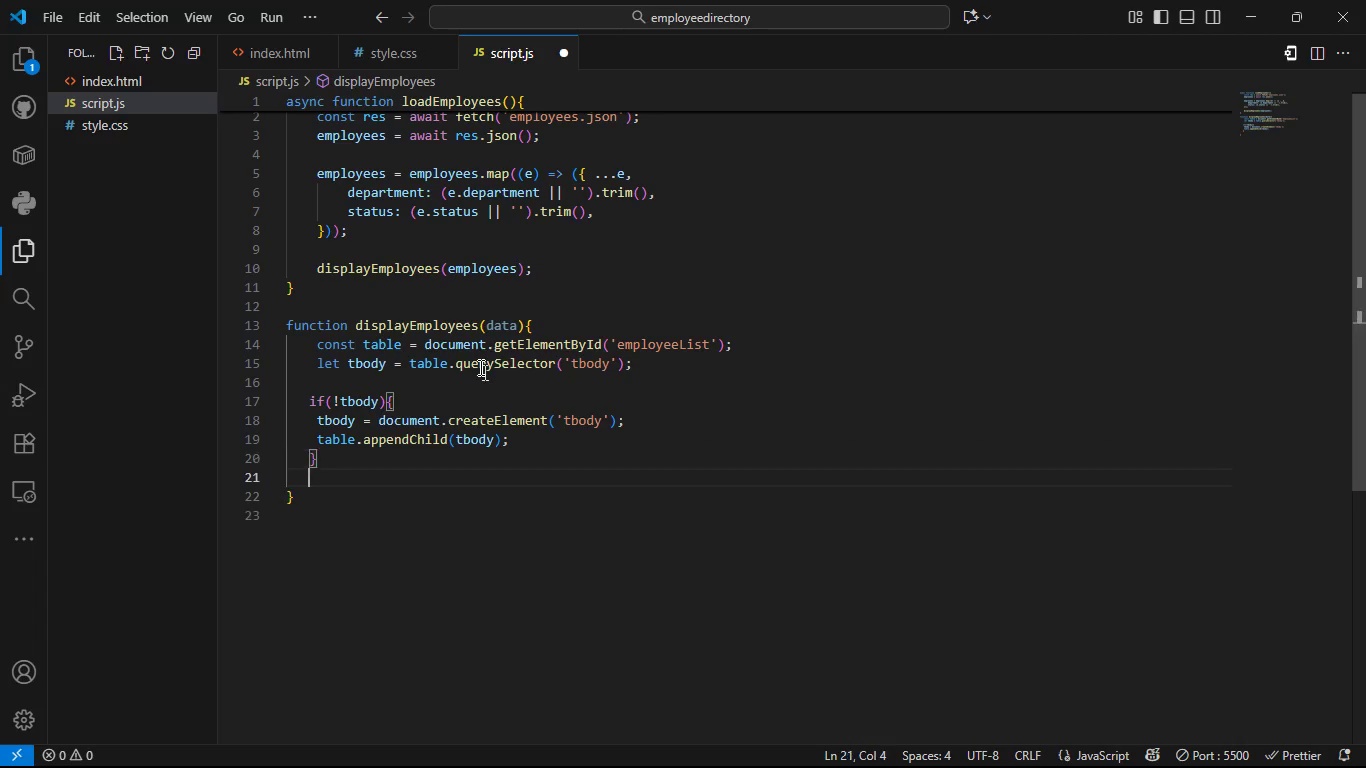 
key(Enter)
 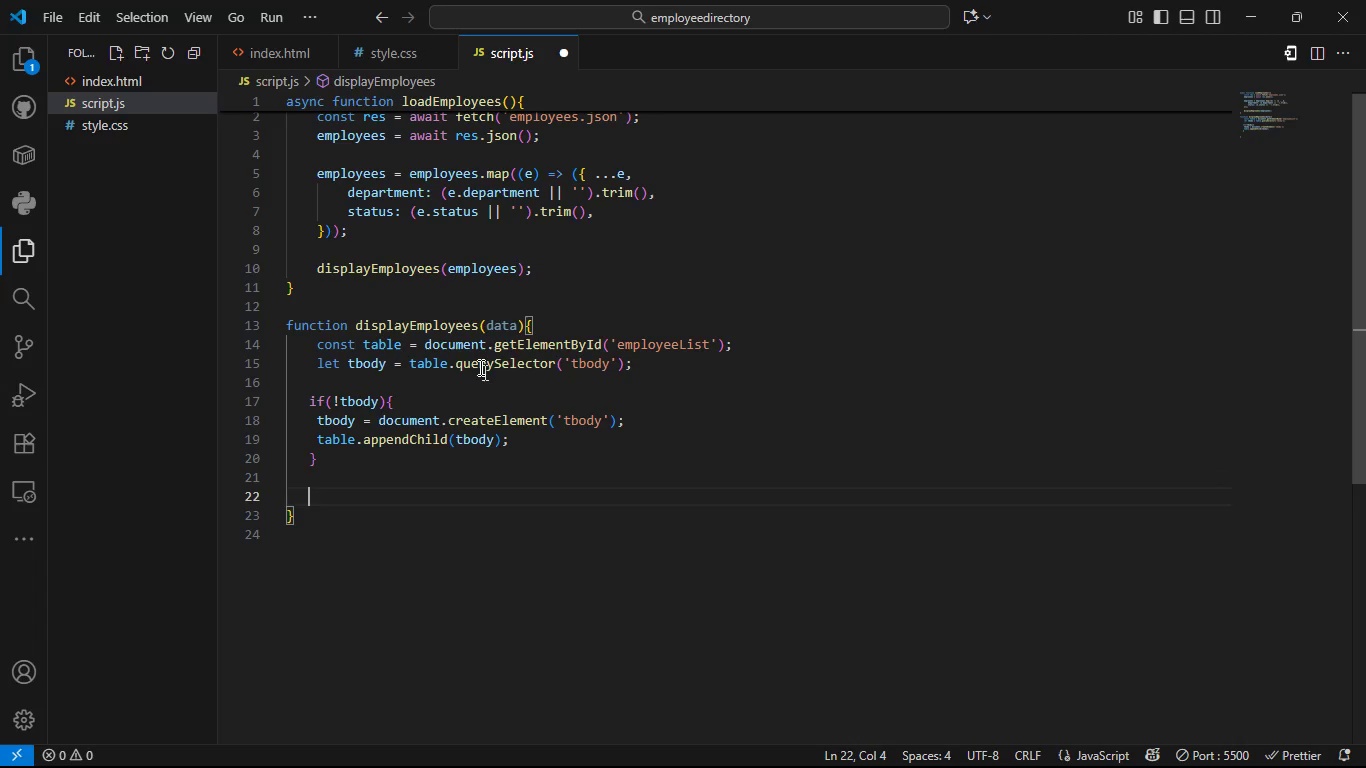 
key(Enter)
 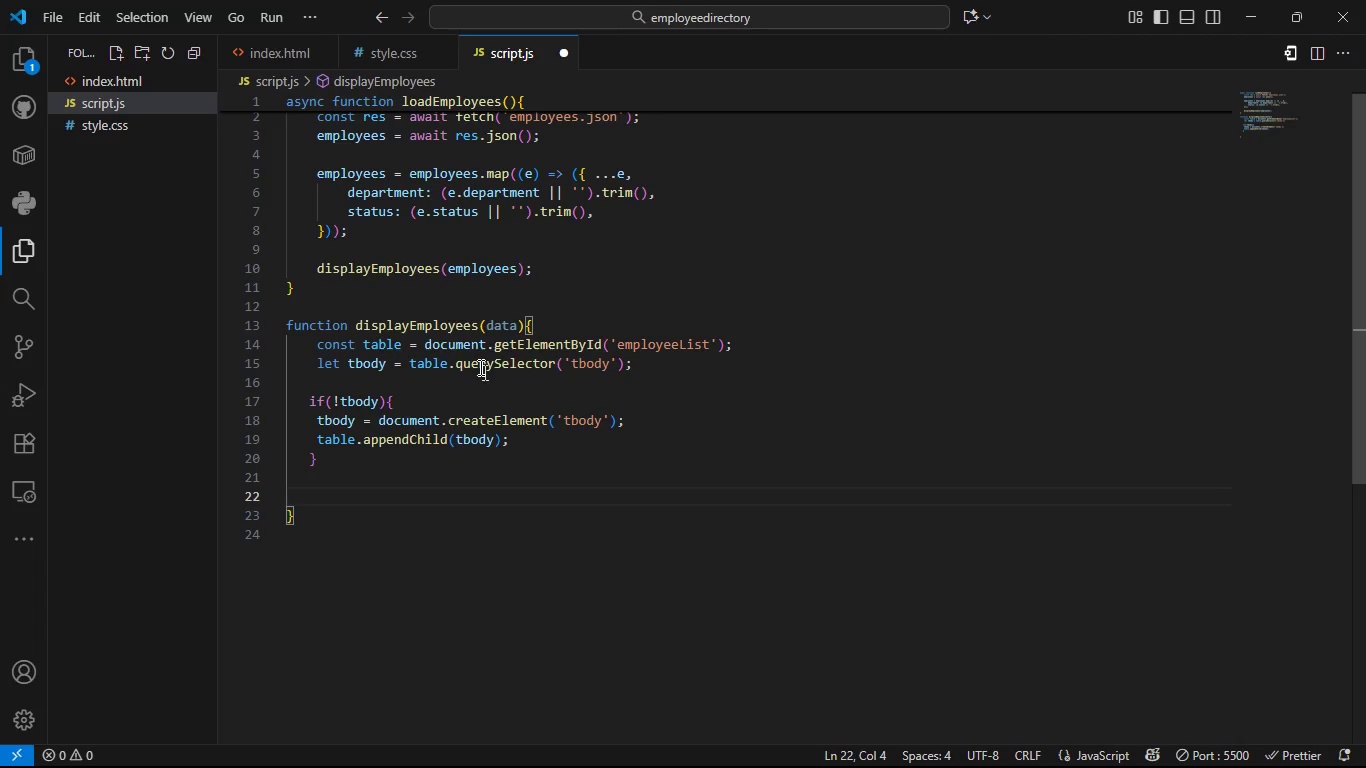 
type(if(!data || data.lenf)
key(Backspace)
type(gth === 0)
 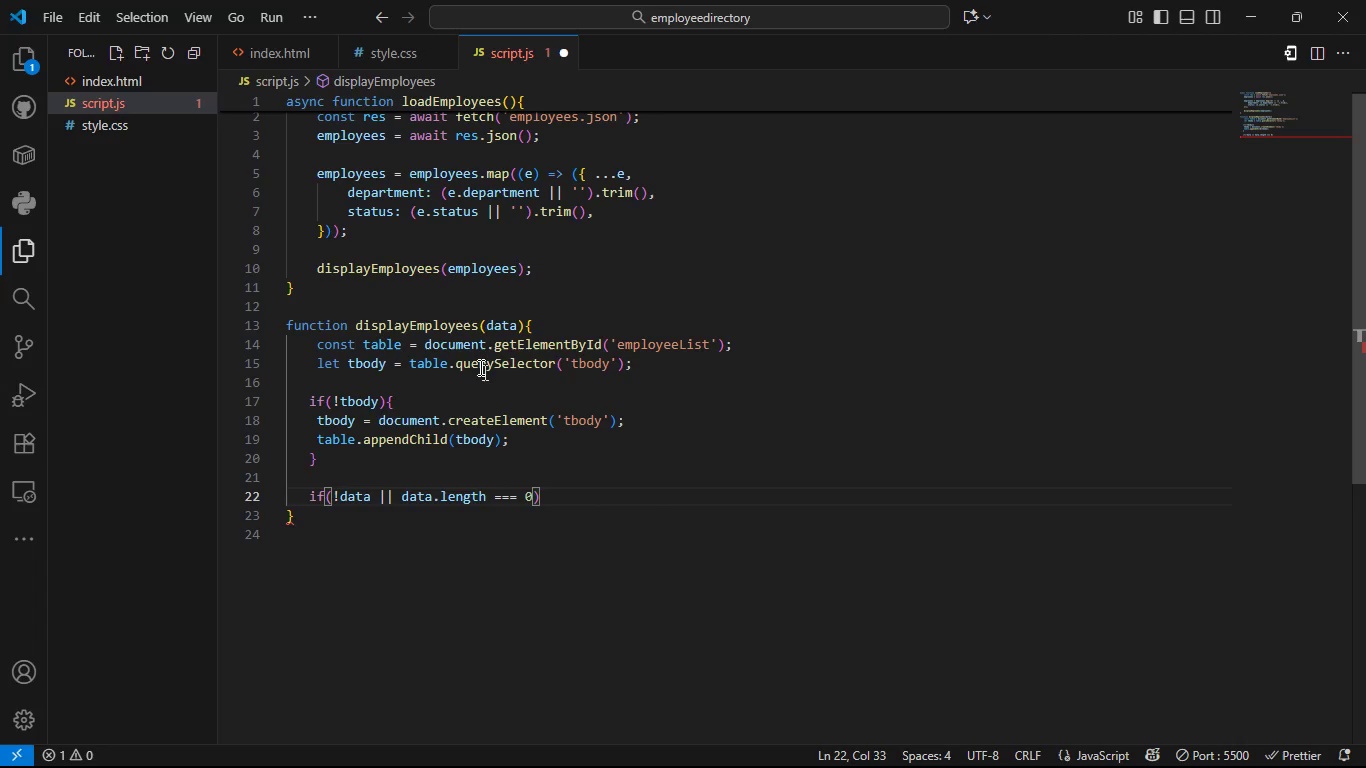 
key(ArrowRight)
 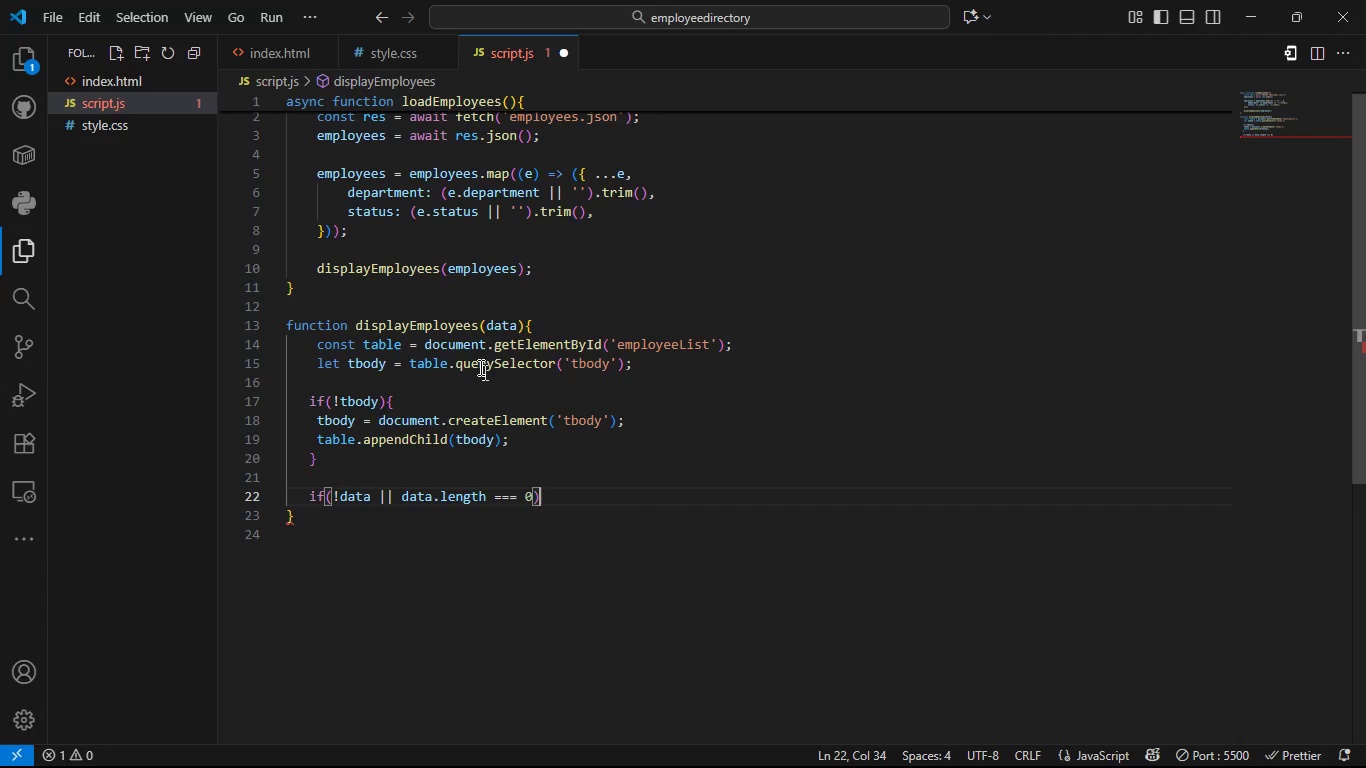 
key(Shift+BracketLeft)
 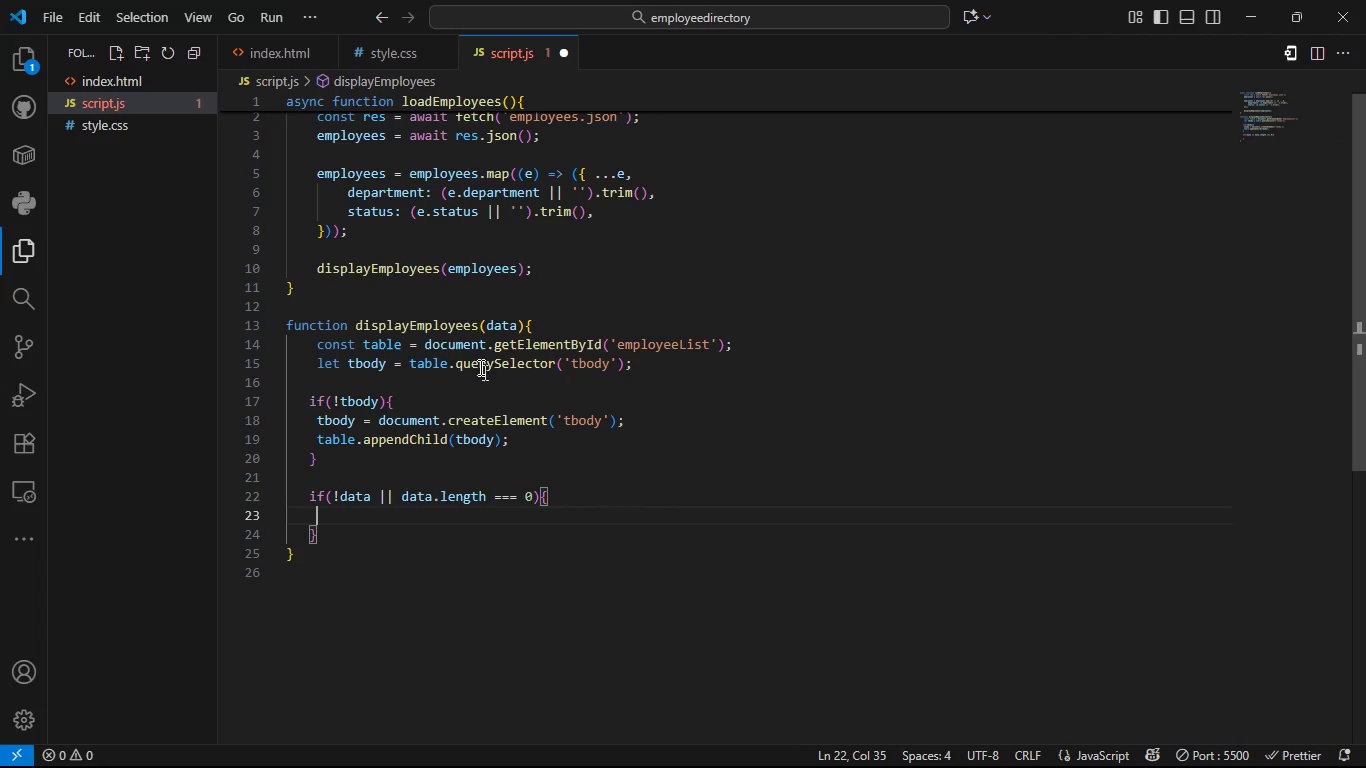 
key(Enter)
 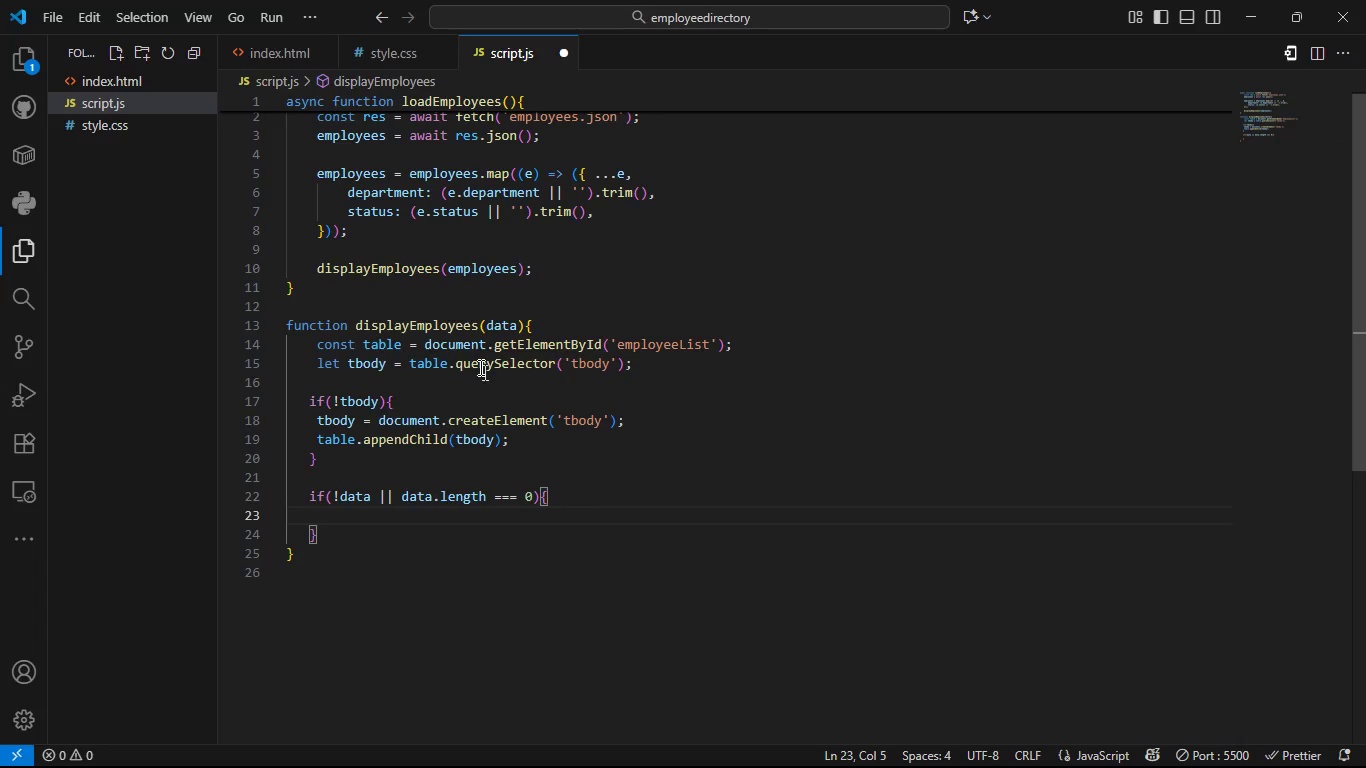 
type(const tr = document.get)
key(Backspace)
key(Backspace)
key(Backspace)
type(cret)
key(Backspace)
type(ateElement('tr)
 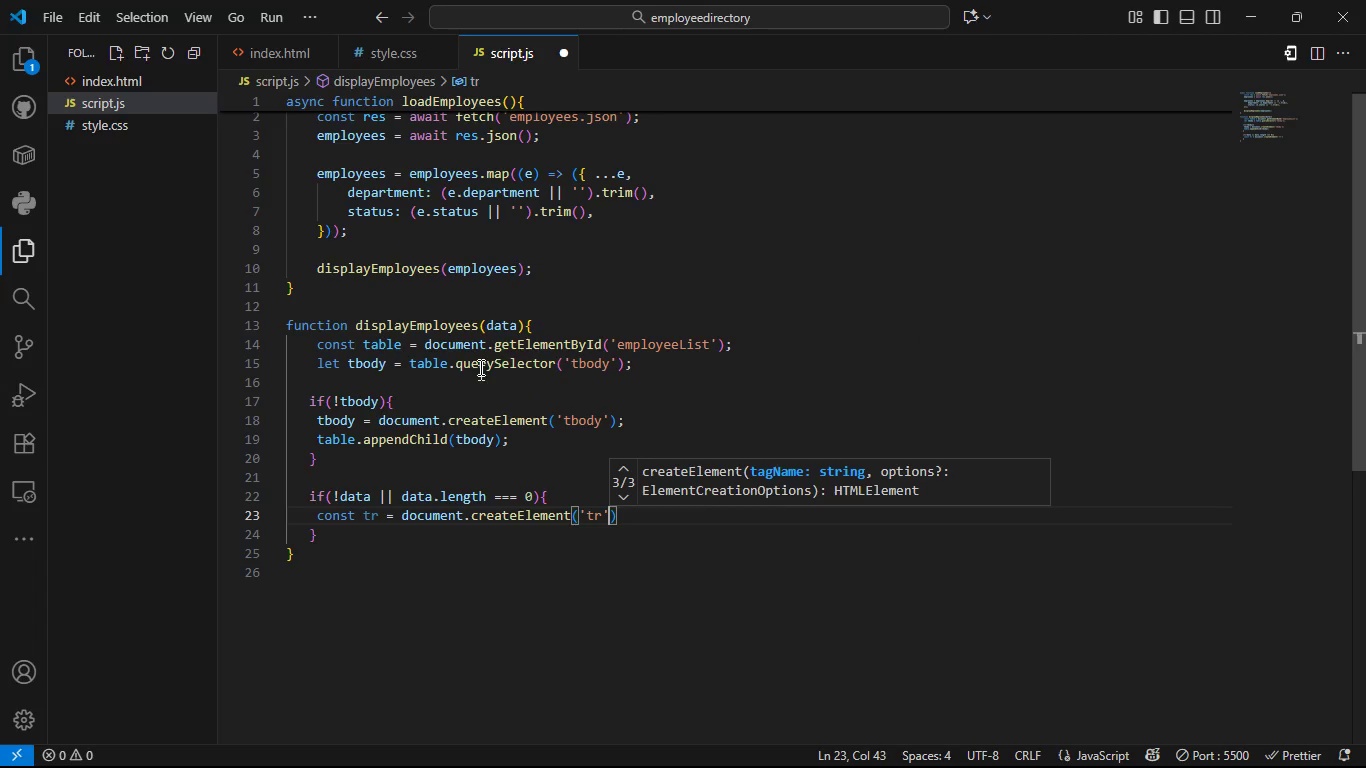 
 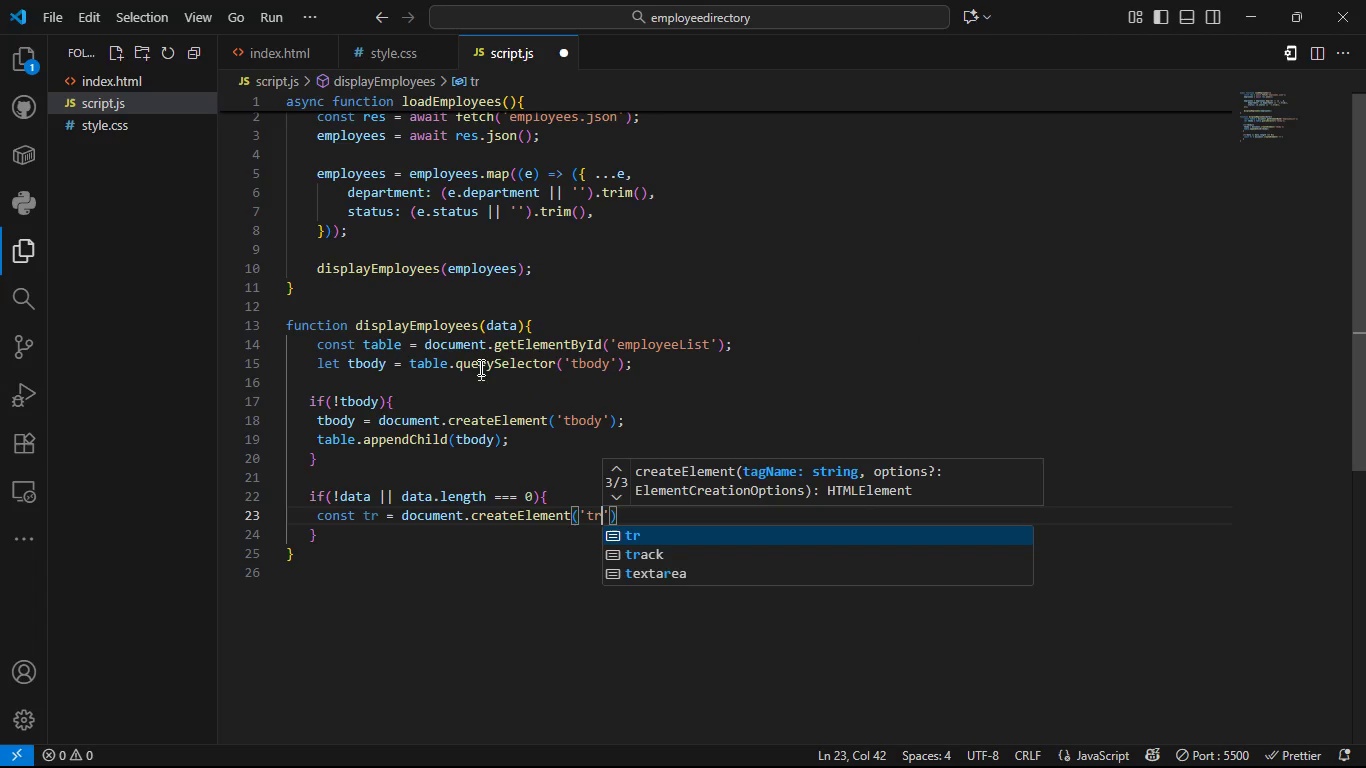 
key(ArrowRight)
 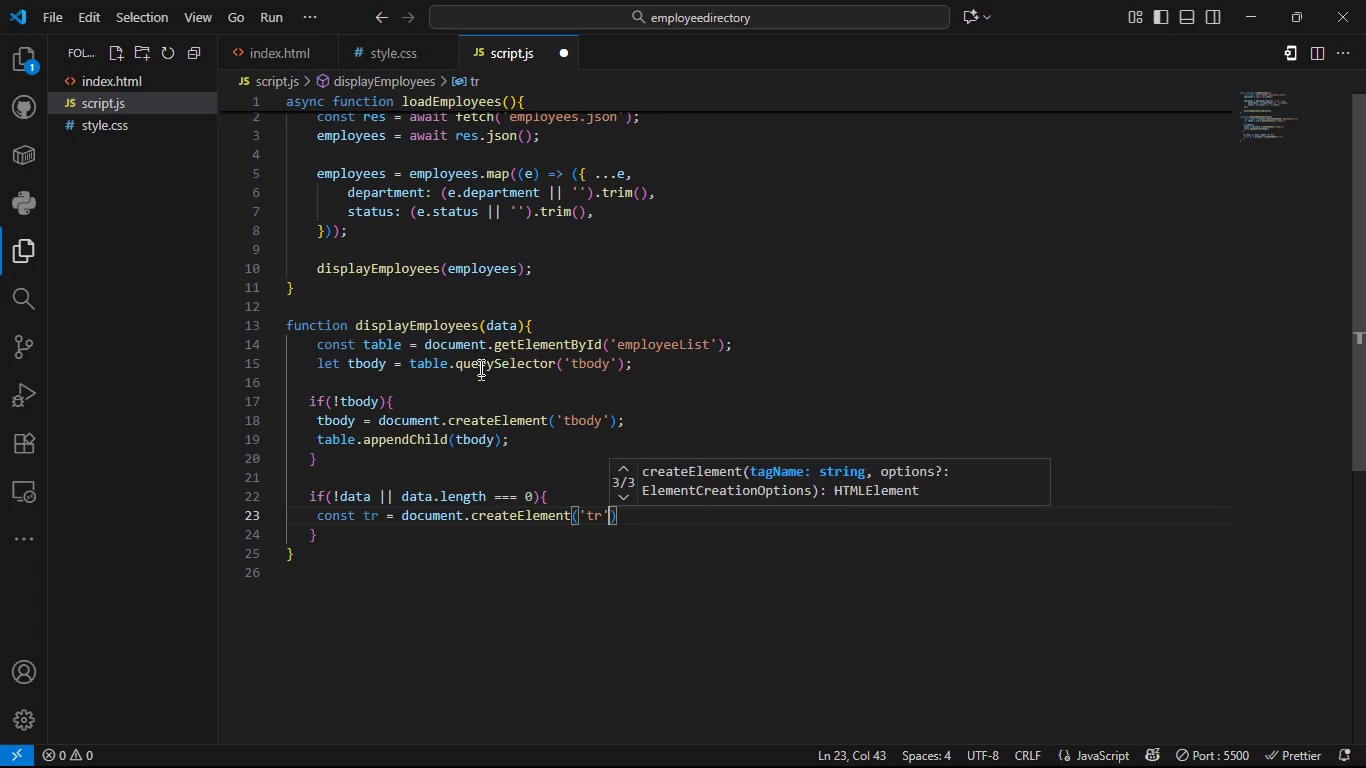 
key(ArrowRight)
 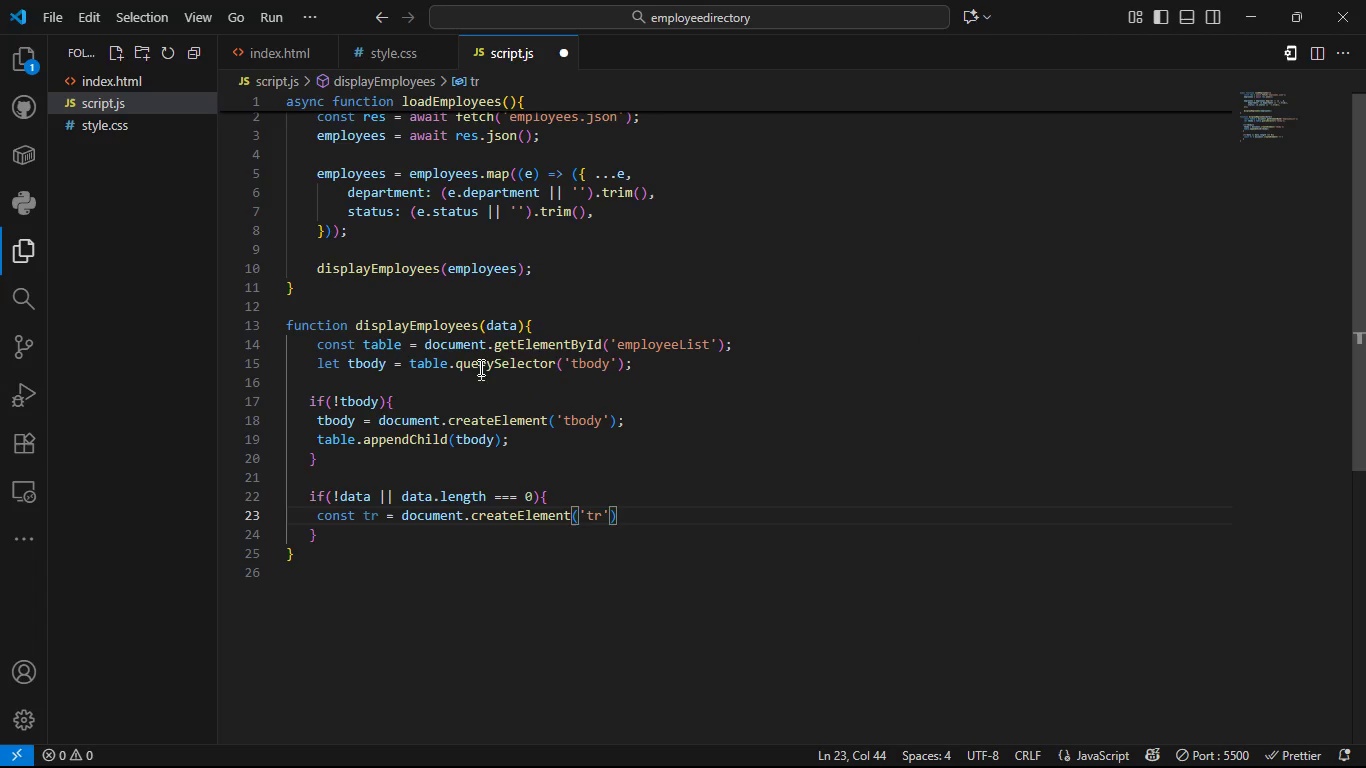 
key(Semicolon)
 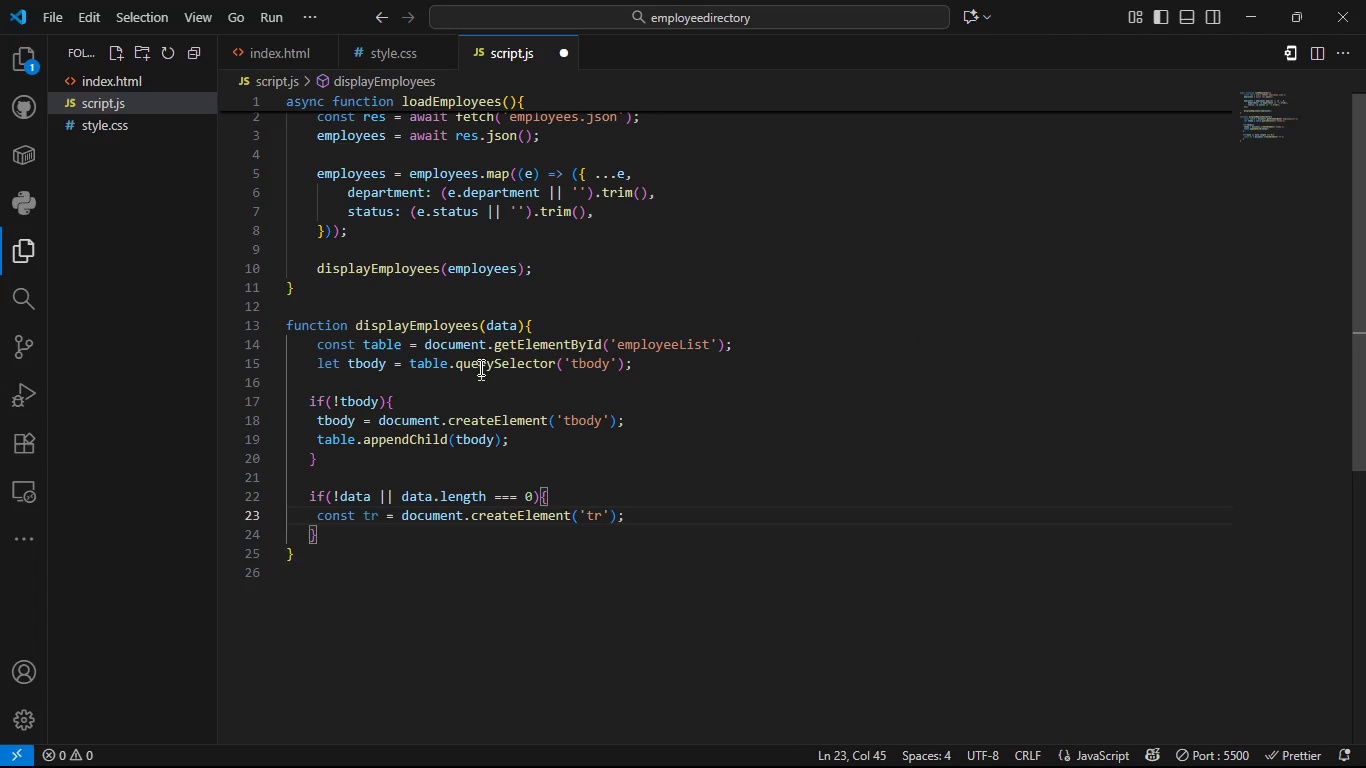 
key(Enter)
 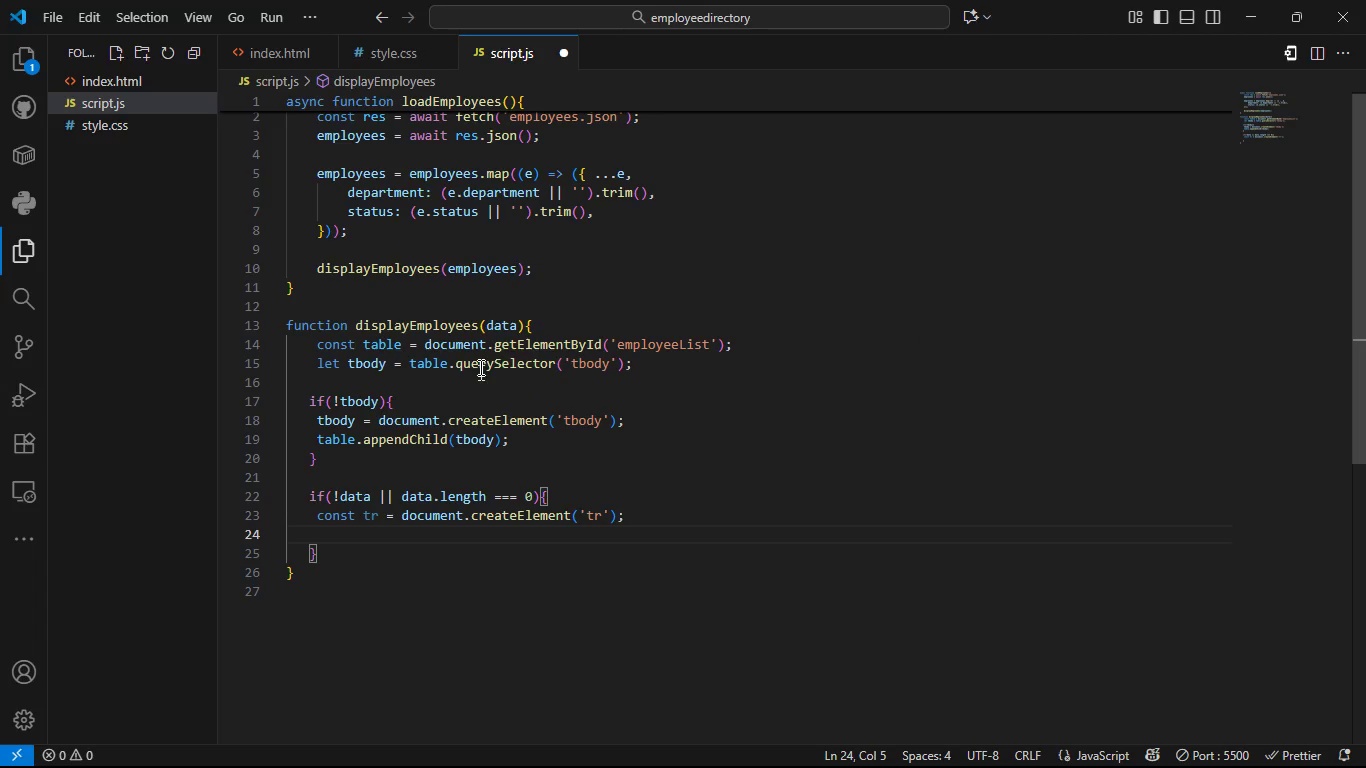 
type(const td = document.crateElement('td)
 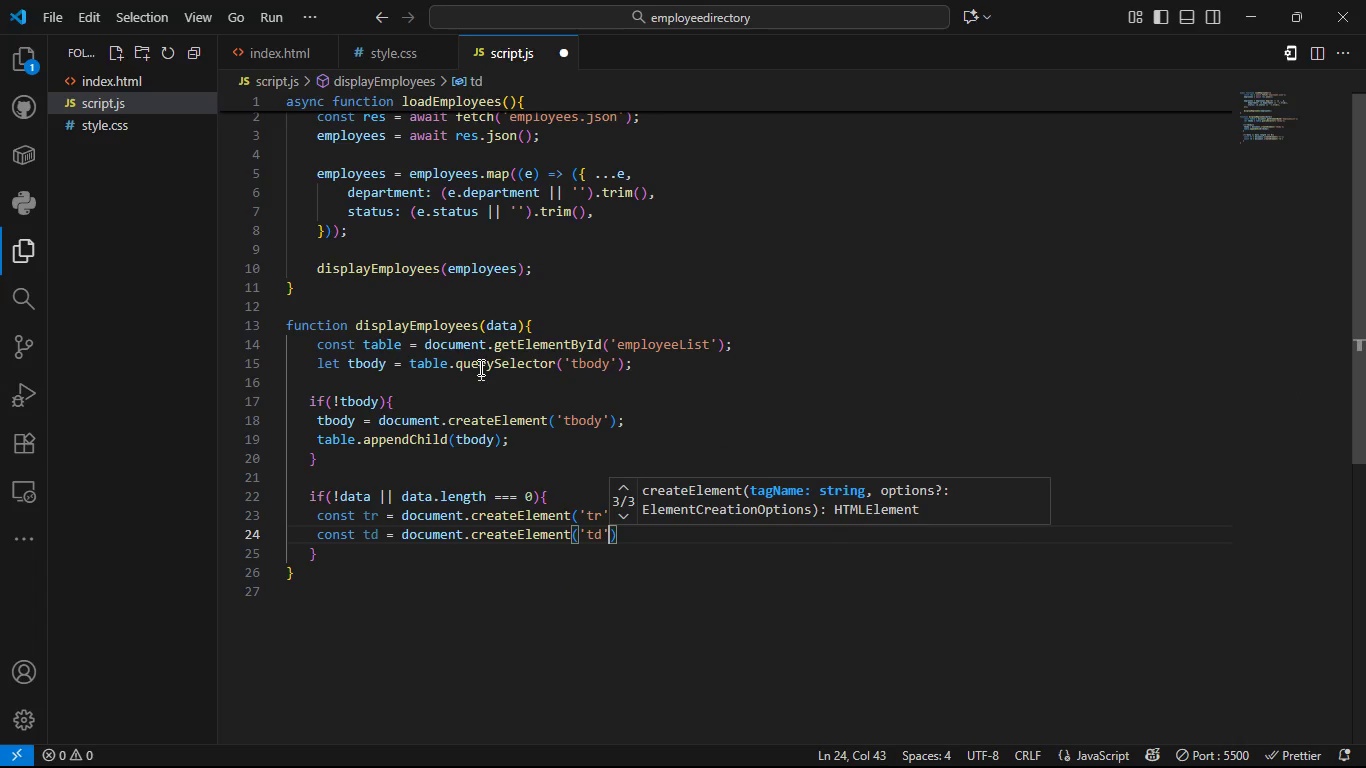 
key(ArrowRight)
 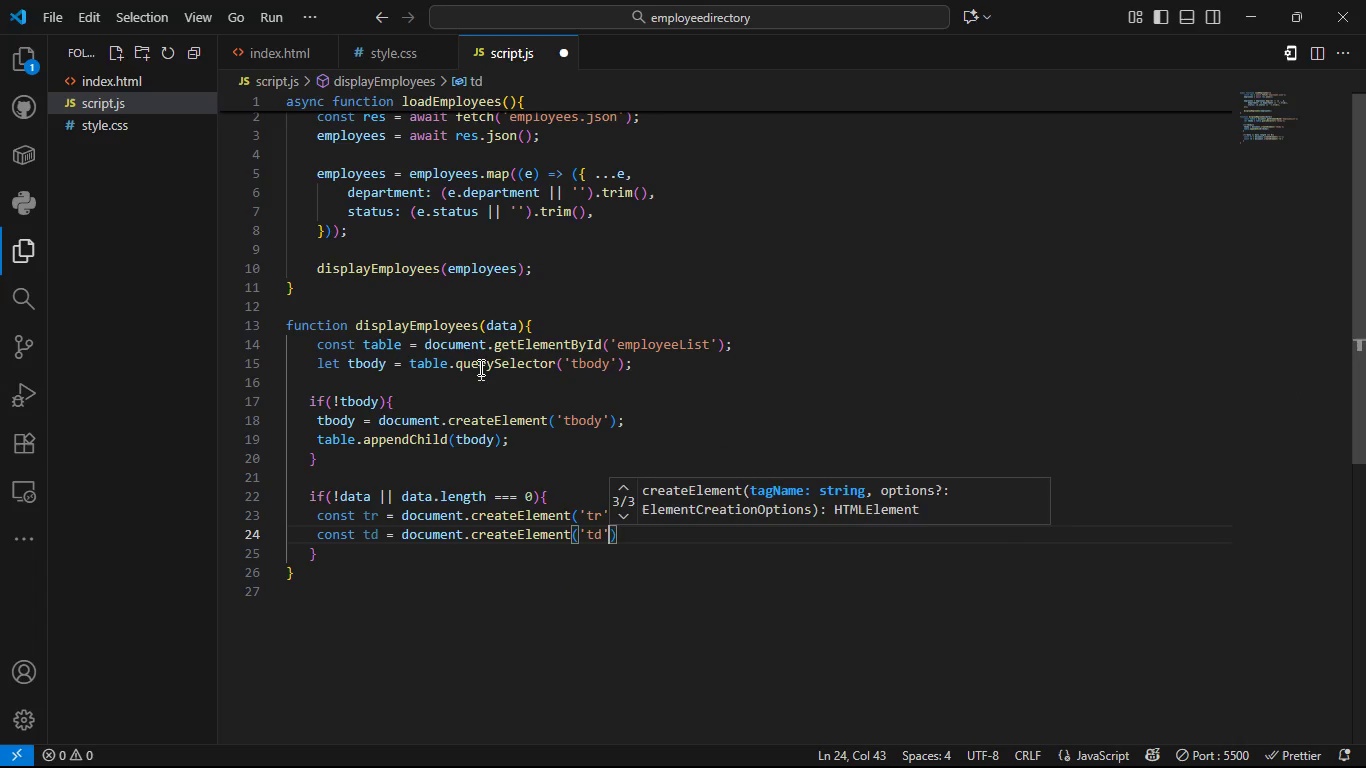 
key(ArrowRight)
 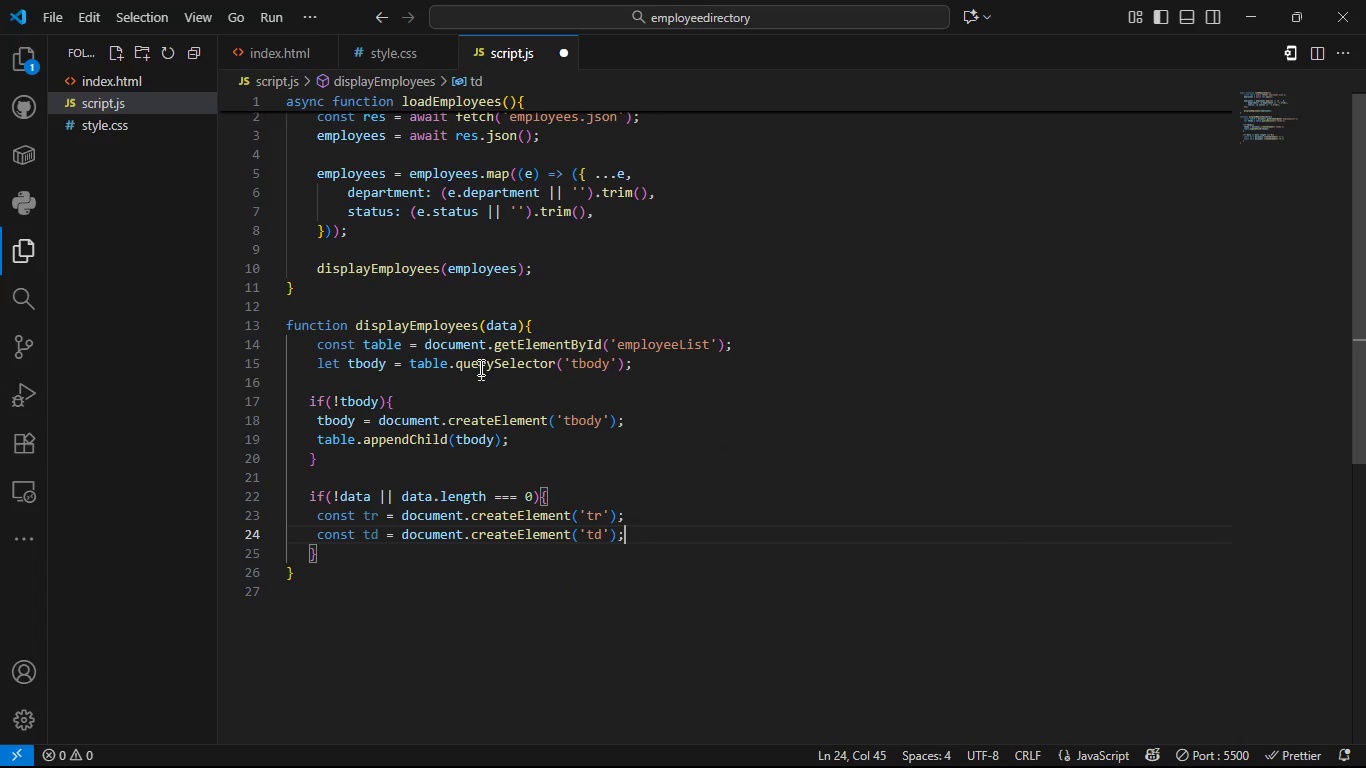 
key(Semicolon)
 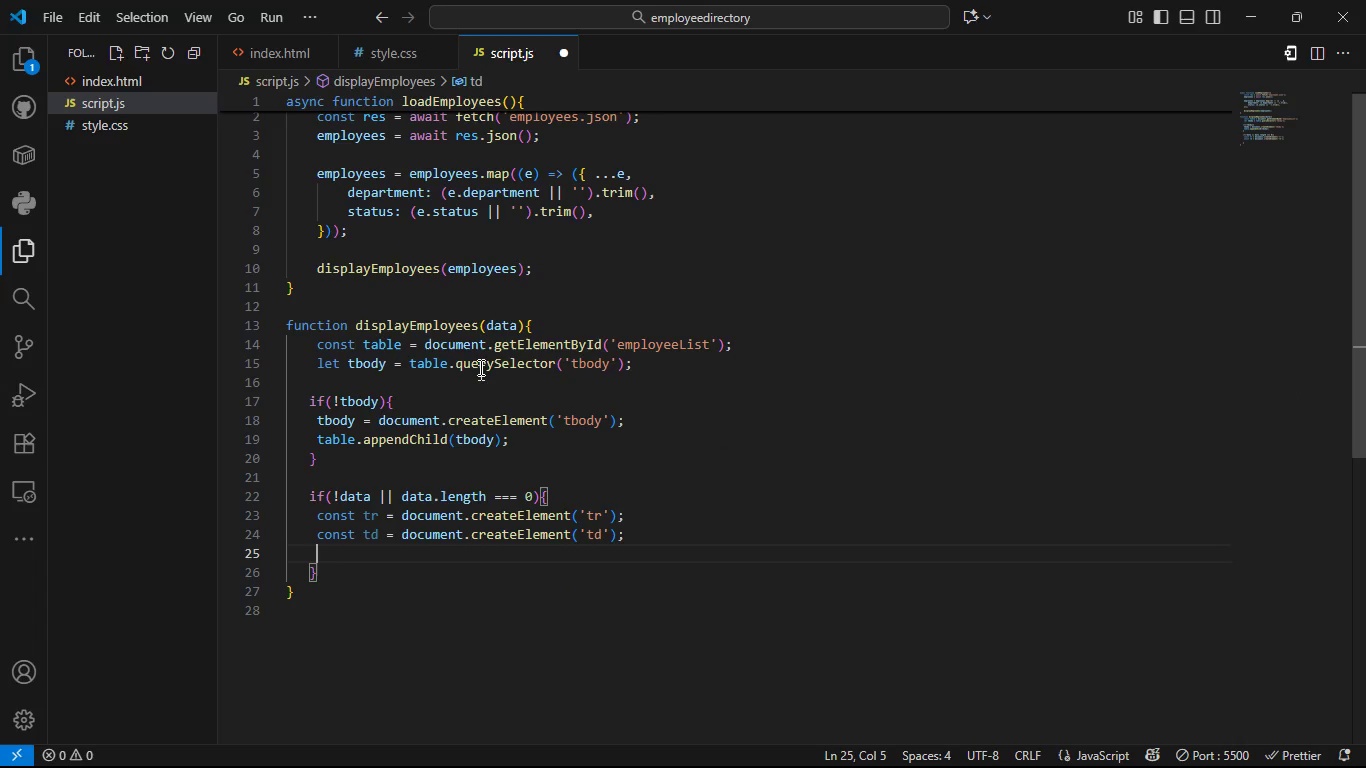 
key(Enter)
 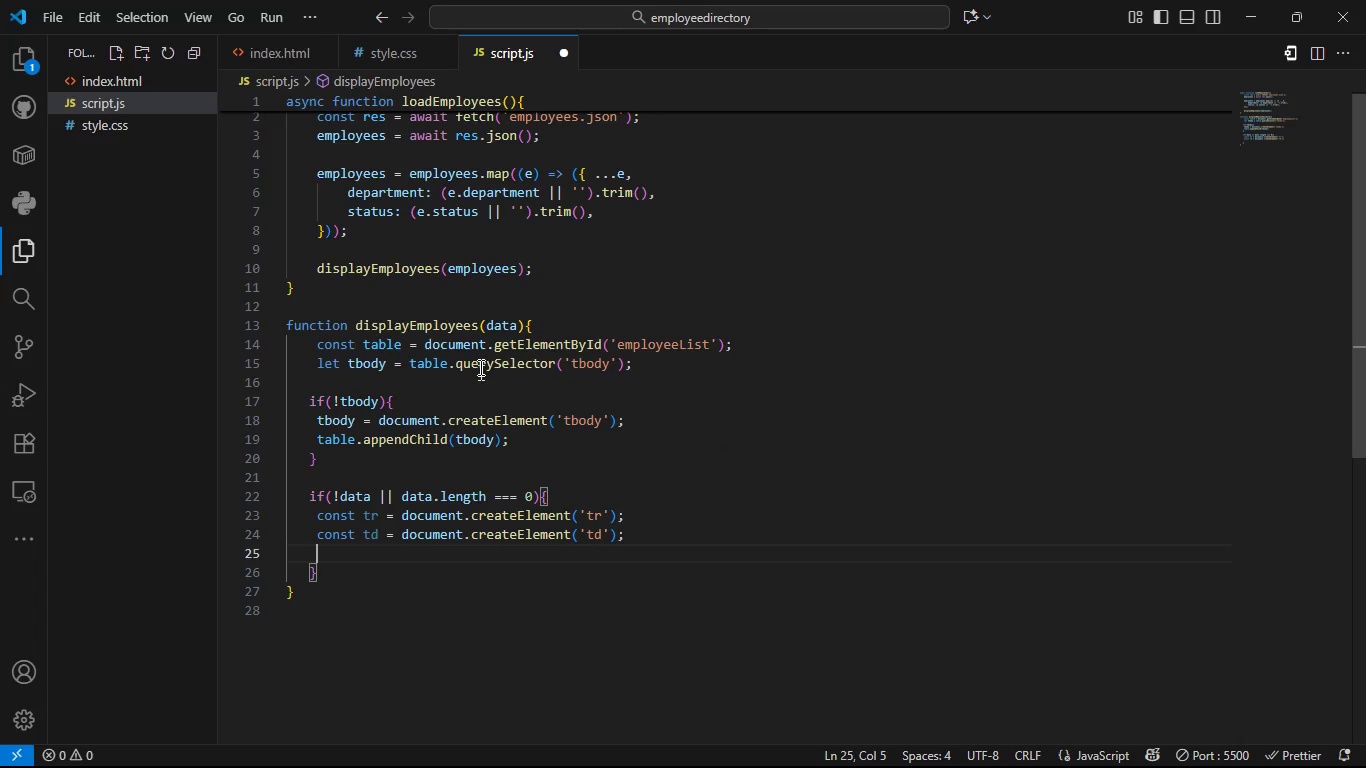 
type(td.colspa)
key(Tab)
type( = 7;)
 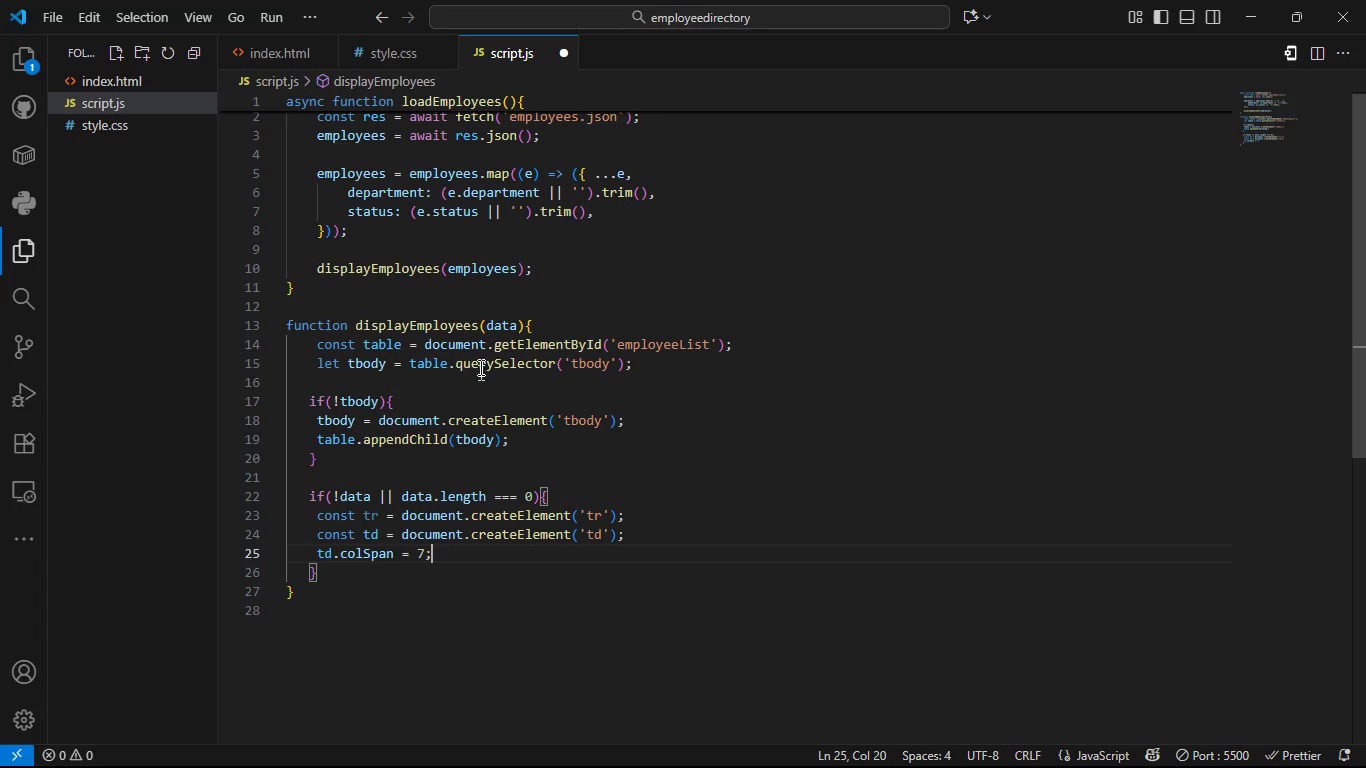 
key(Enter)
 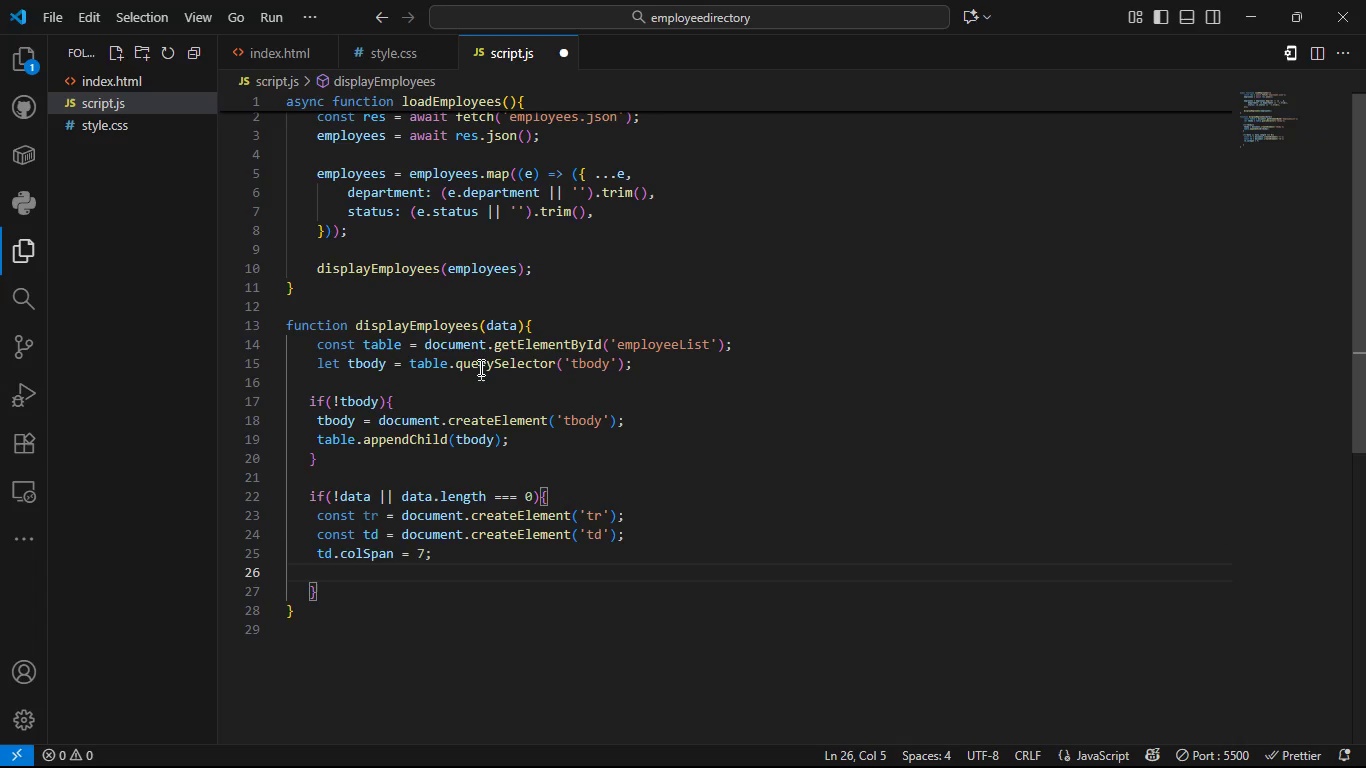 
hold_key(key=Backspace, duration=0.31)
 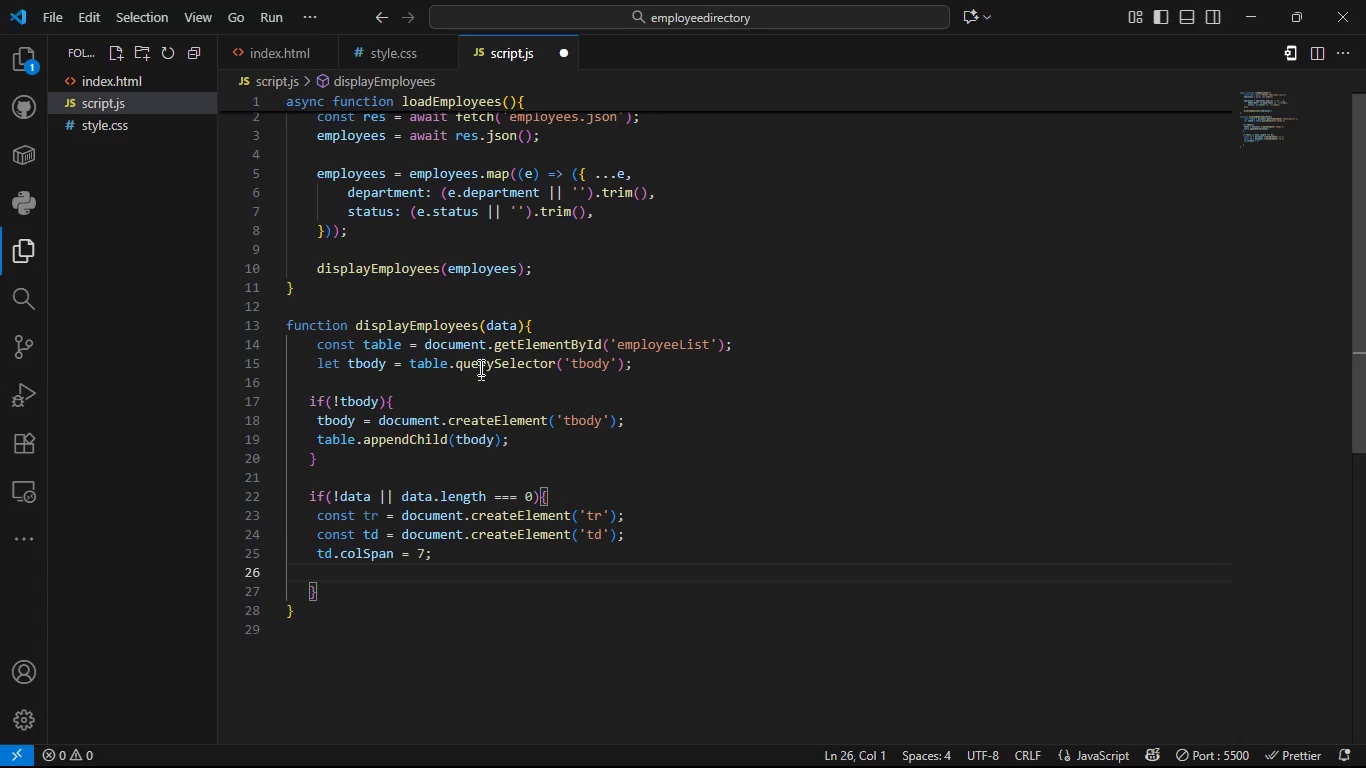 
key(Backspace)
 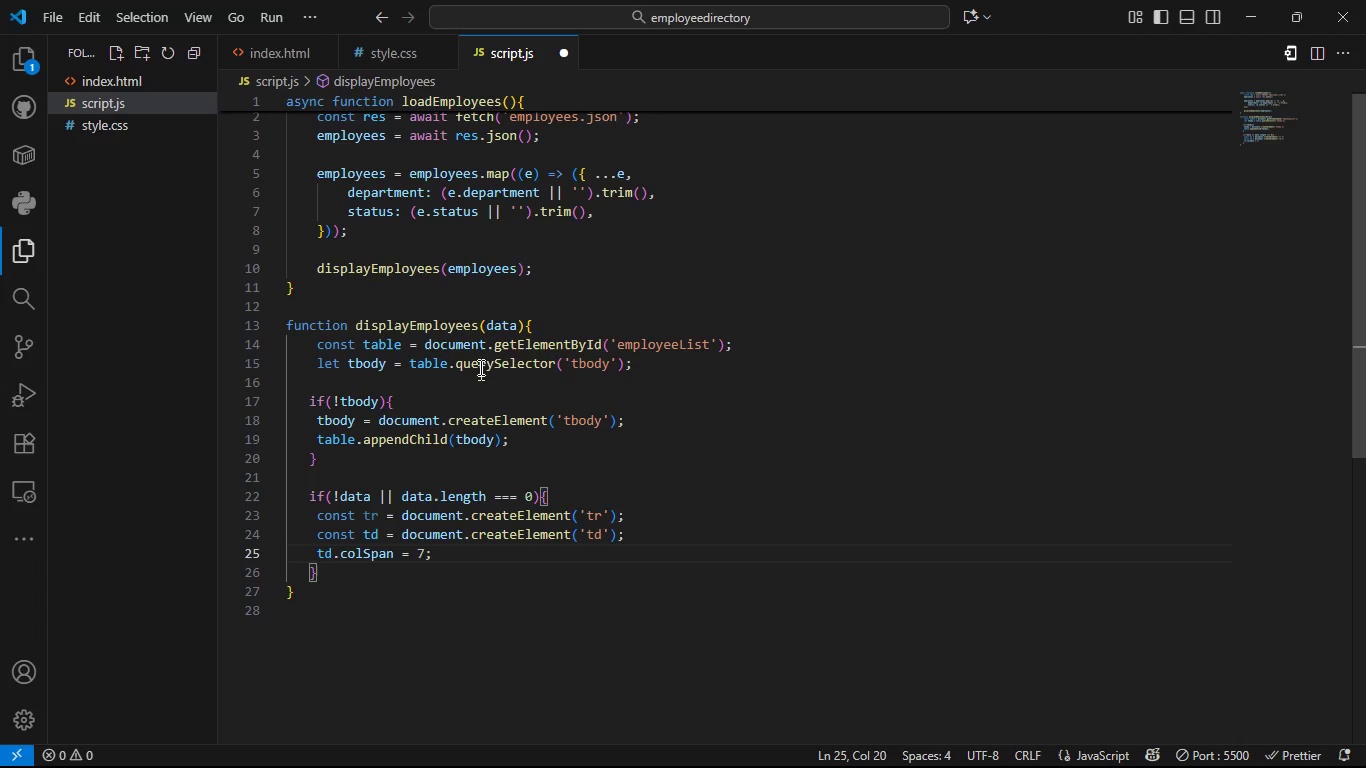 
key(ArrowLeft)
 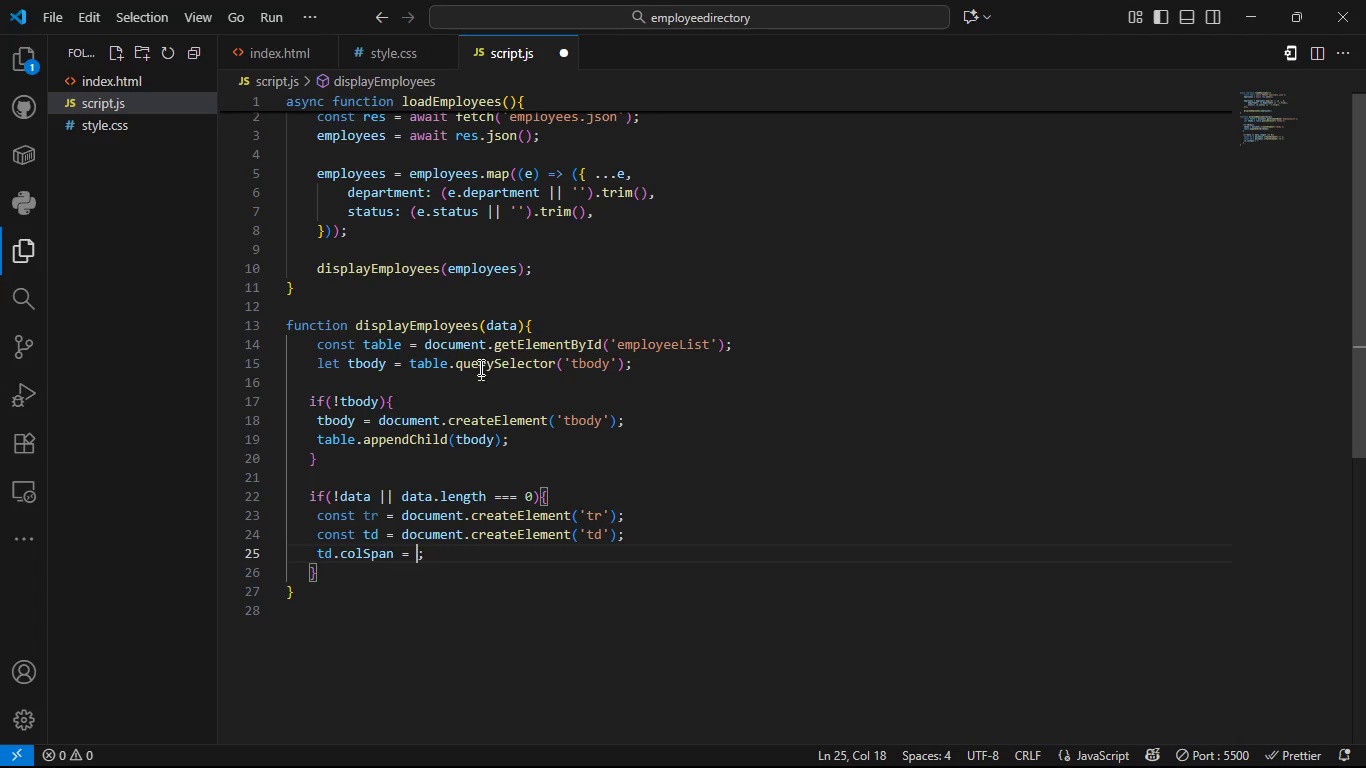 
key(Backspace)
 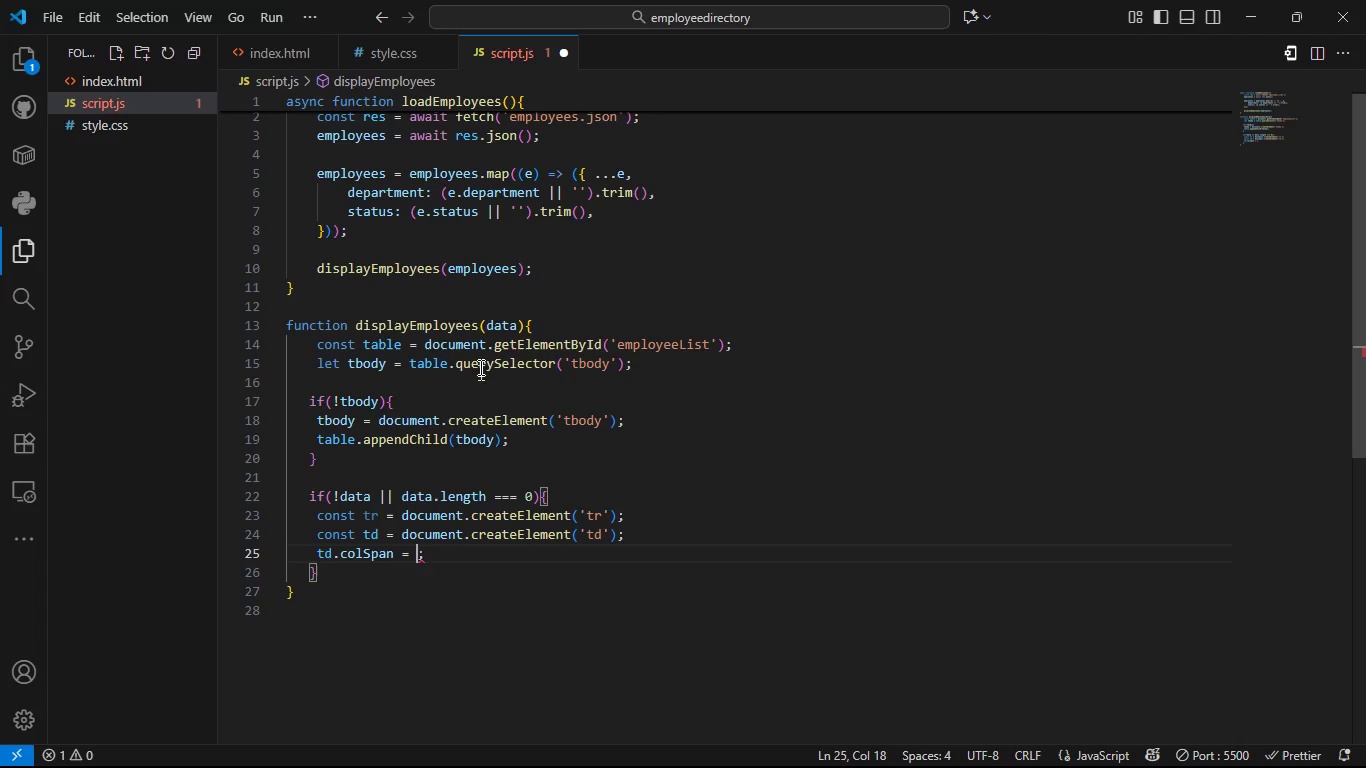 
key(5)
 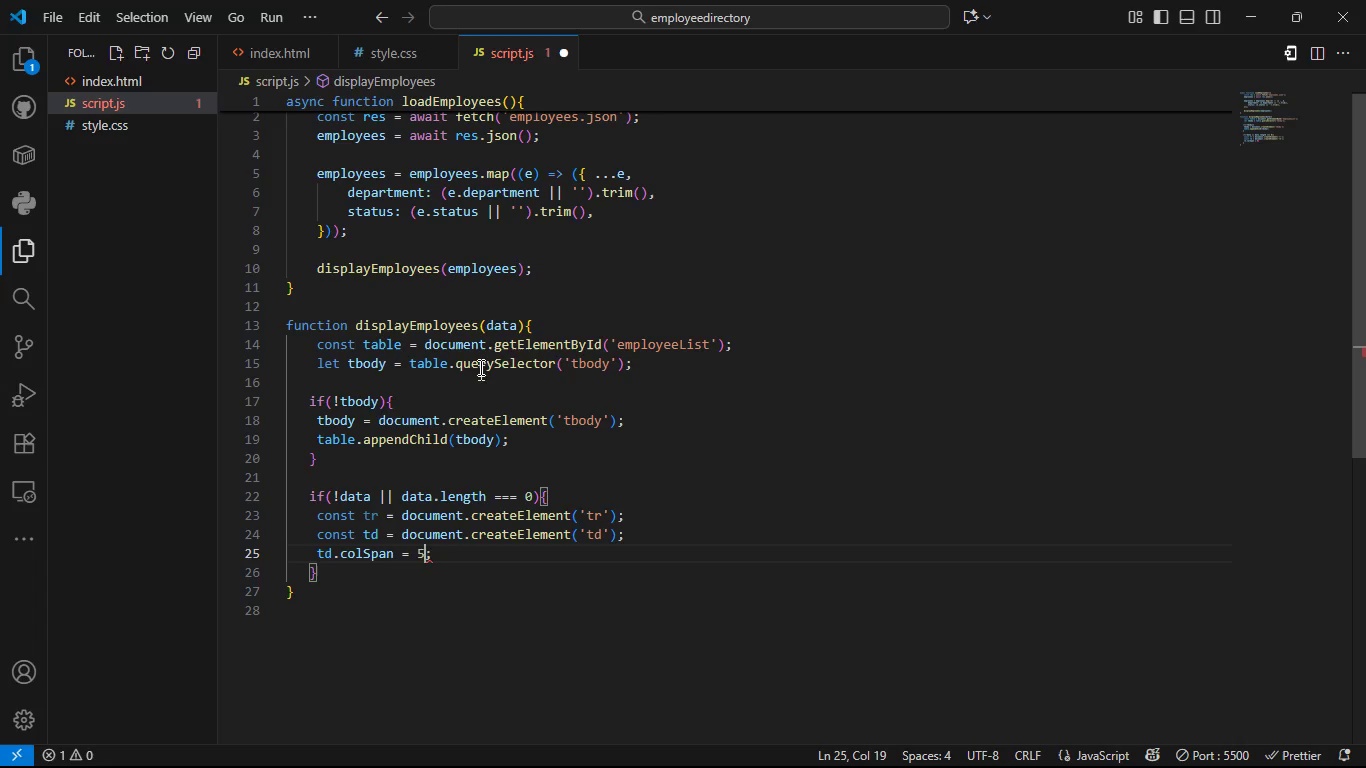 
key(ArrowRight)
 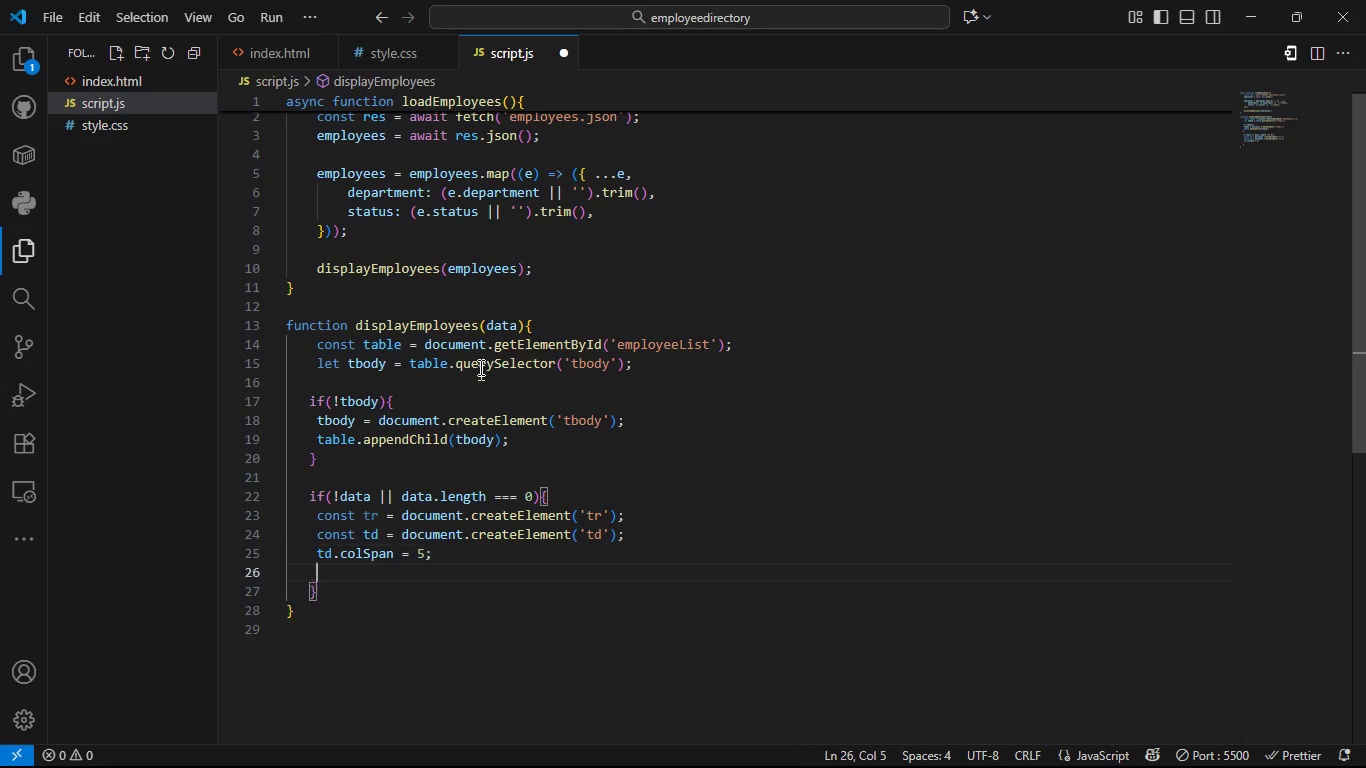 
key(Enter)
 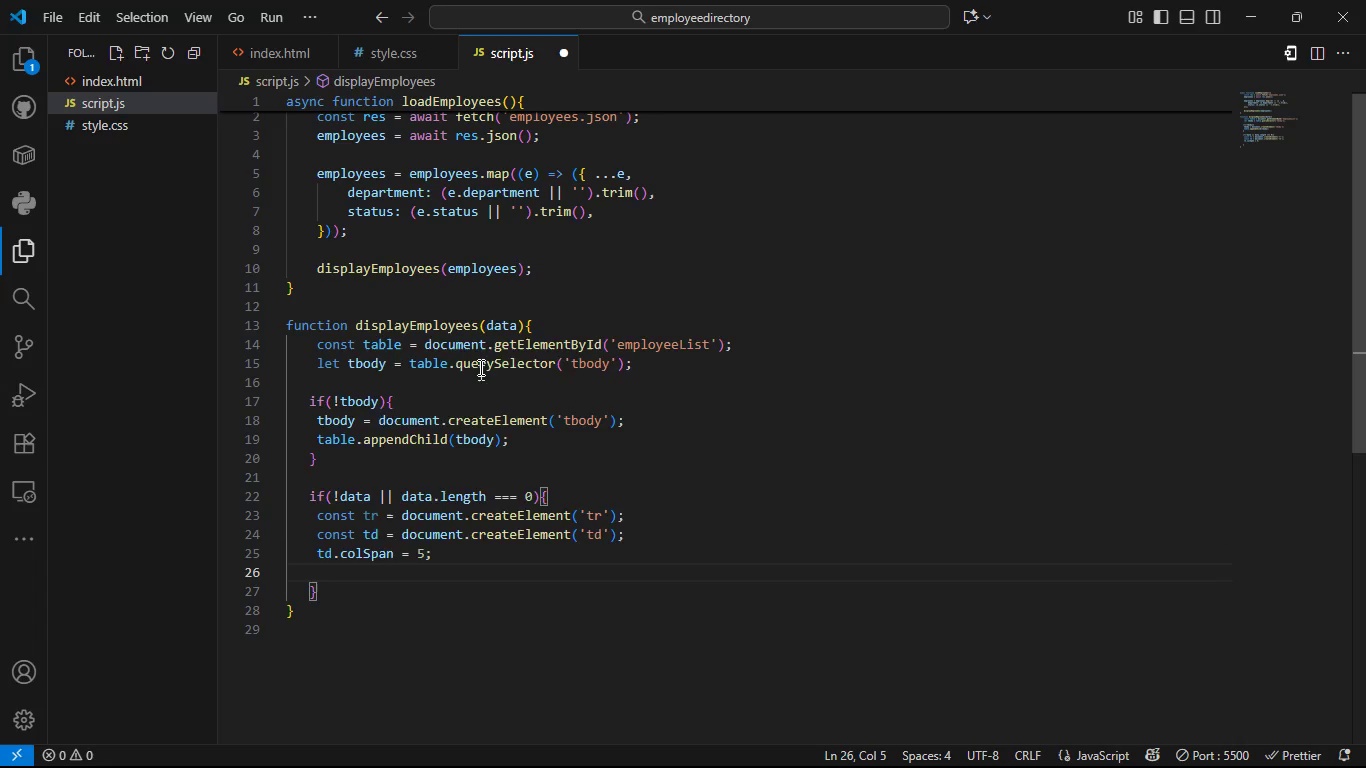 
type(td.textCo)
key(Tab)
type( = "T)
key(Backspace)
type(No Emplo)
key(Backspace)
key(Backspace)
key(Backspace)
key(Backspace)
key(Backspace)
type(Records Found!)
 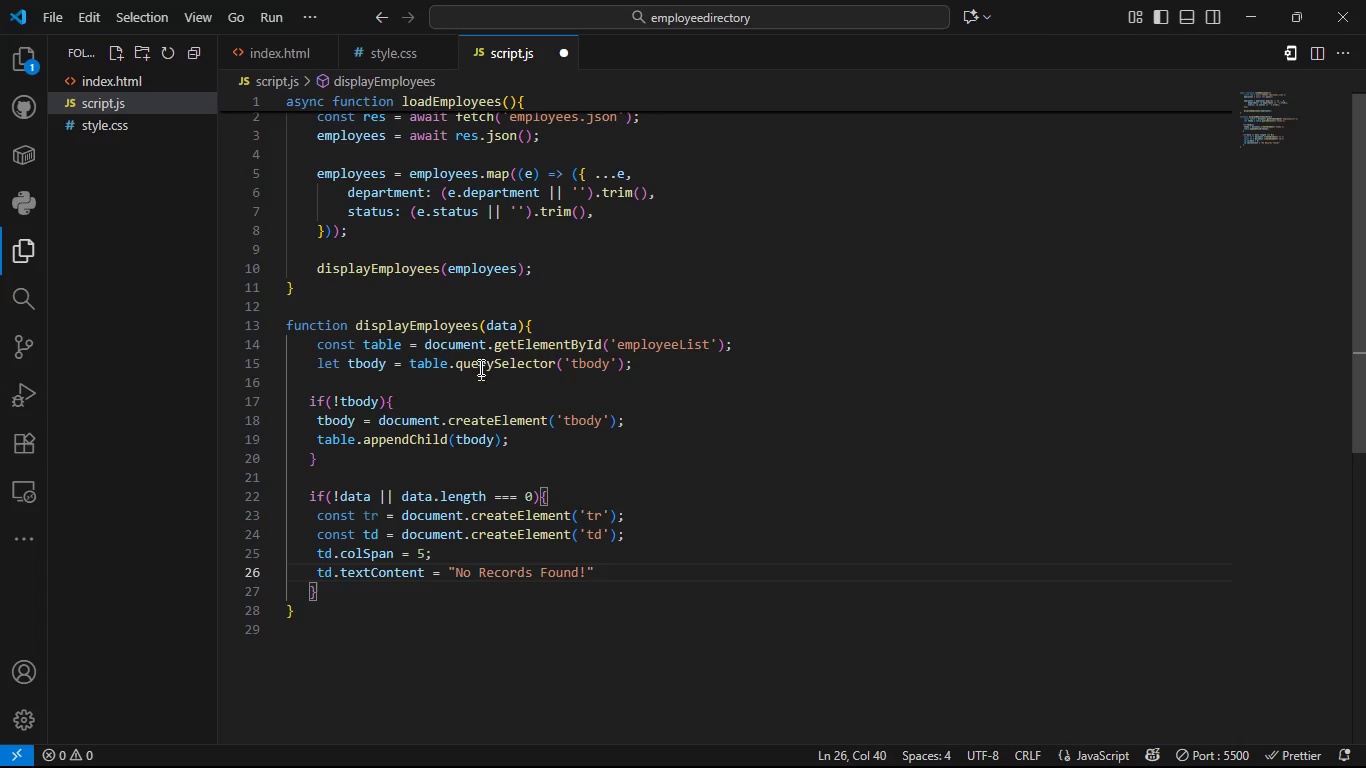 
key(ArrowRight)
 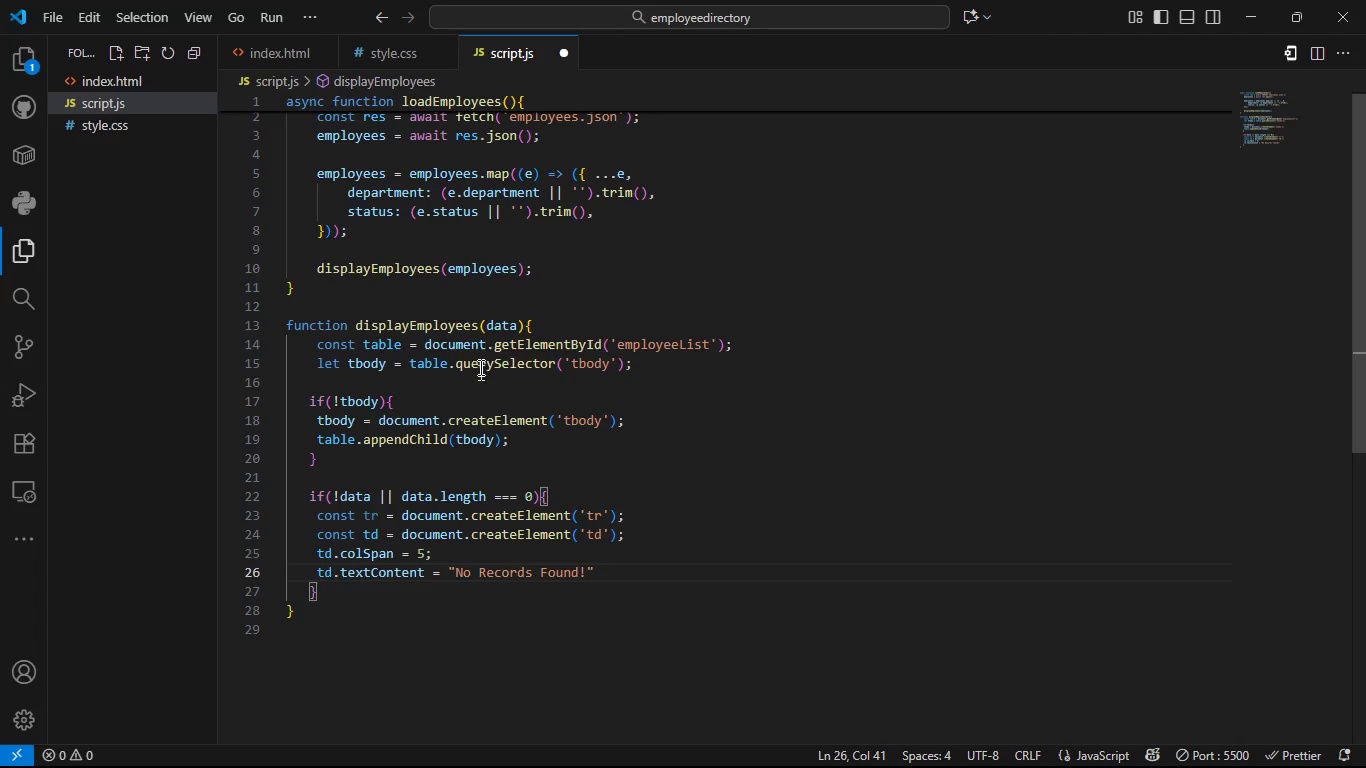 
key(Semicolon)
 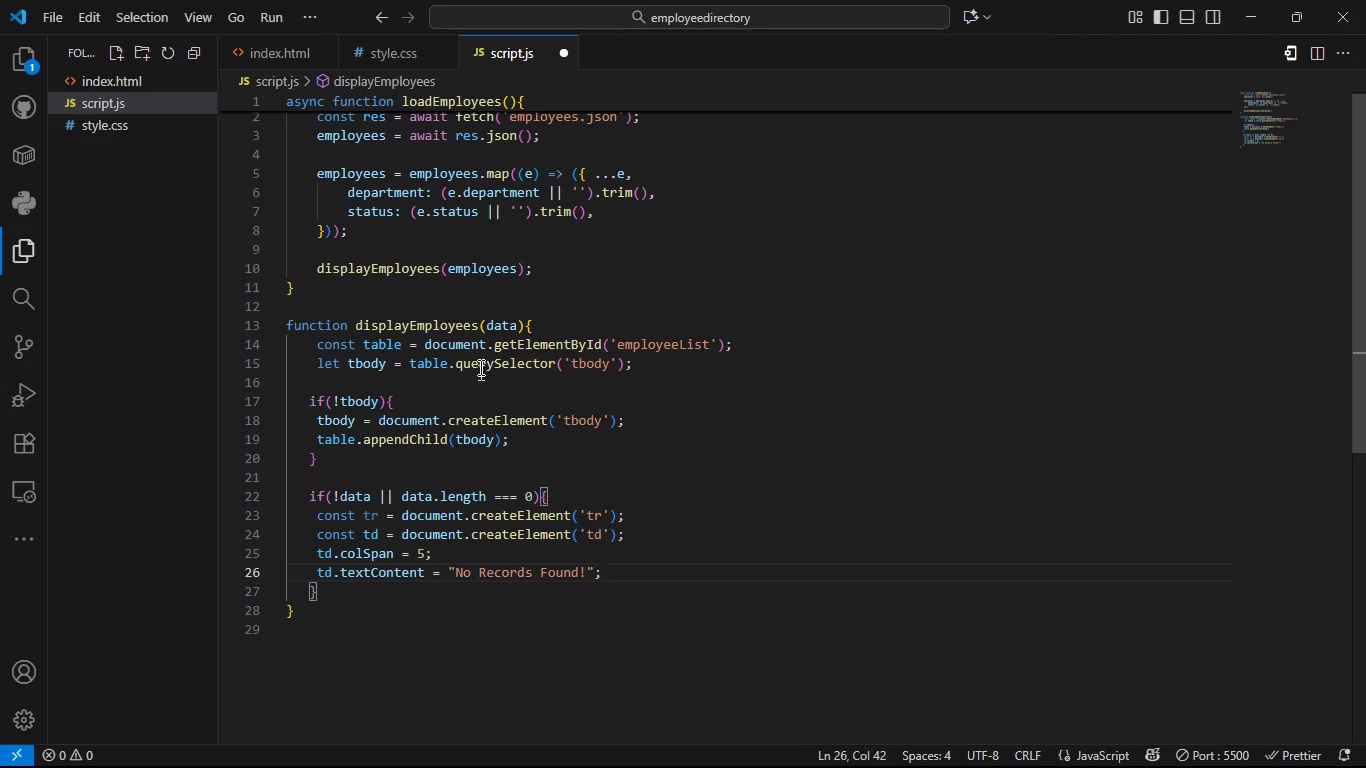 
key(Enter)
 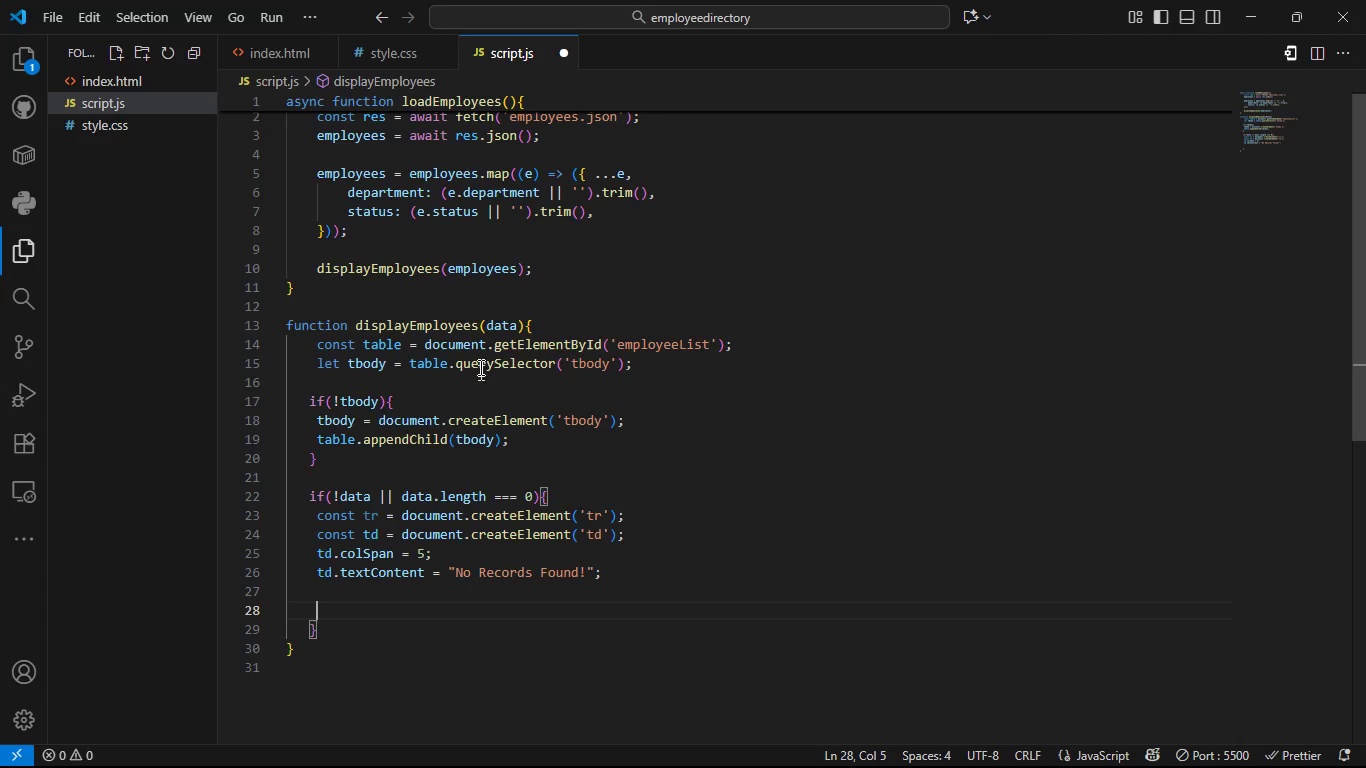 
key(Enter)
 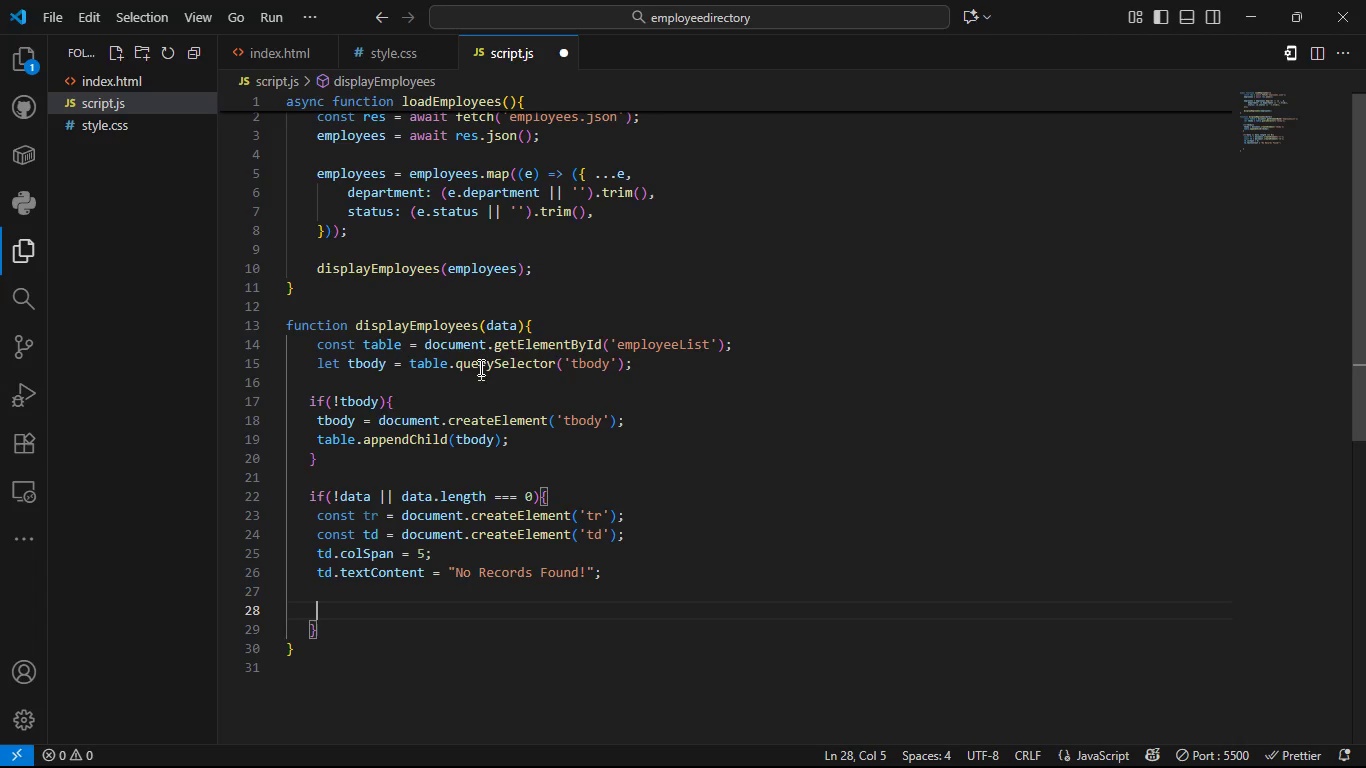 
type(tr.ass)
key(Backspace)
key(Backspace)
type(pped)
key(Tab)
type((td)
 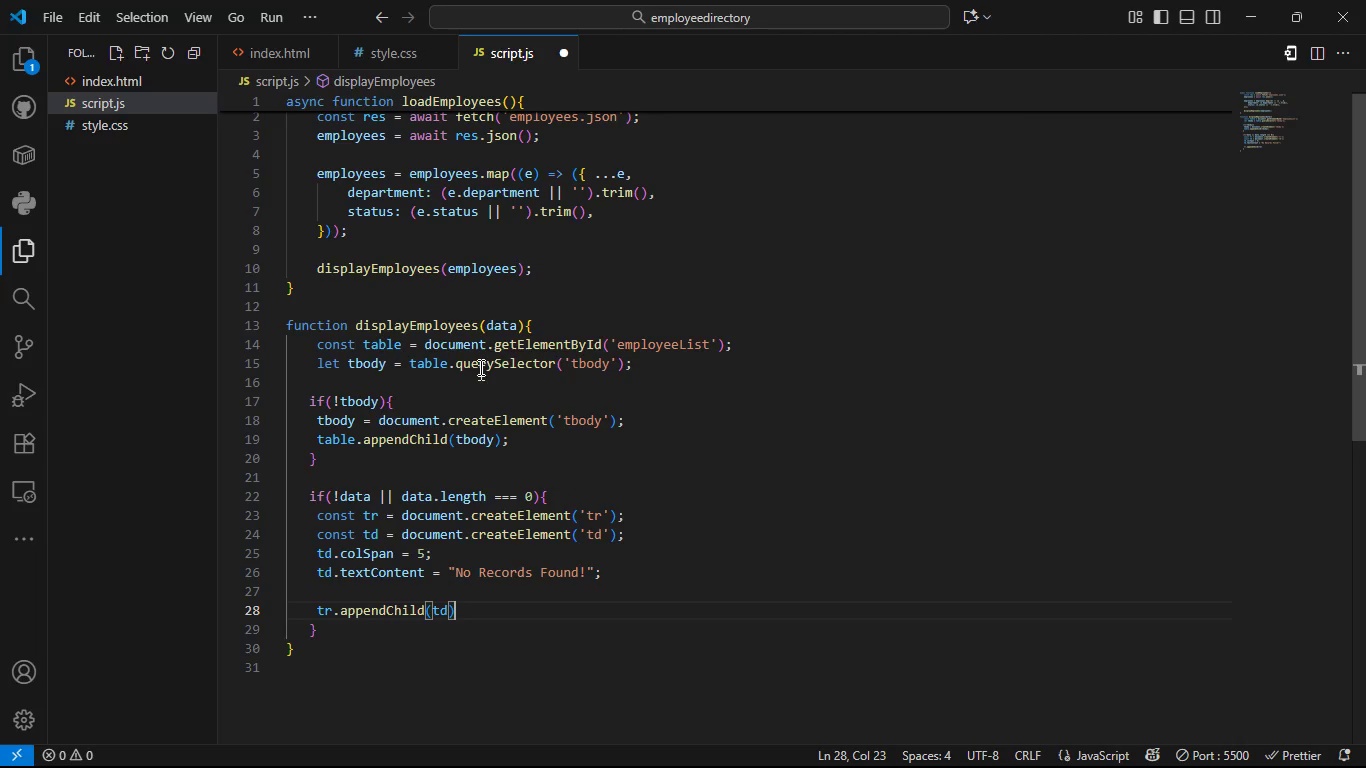 
 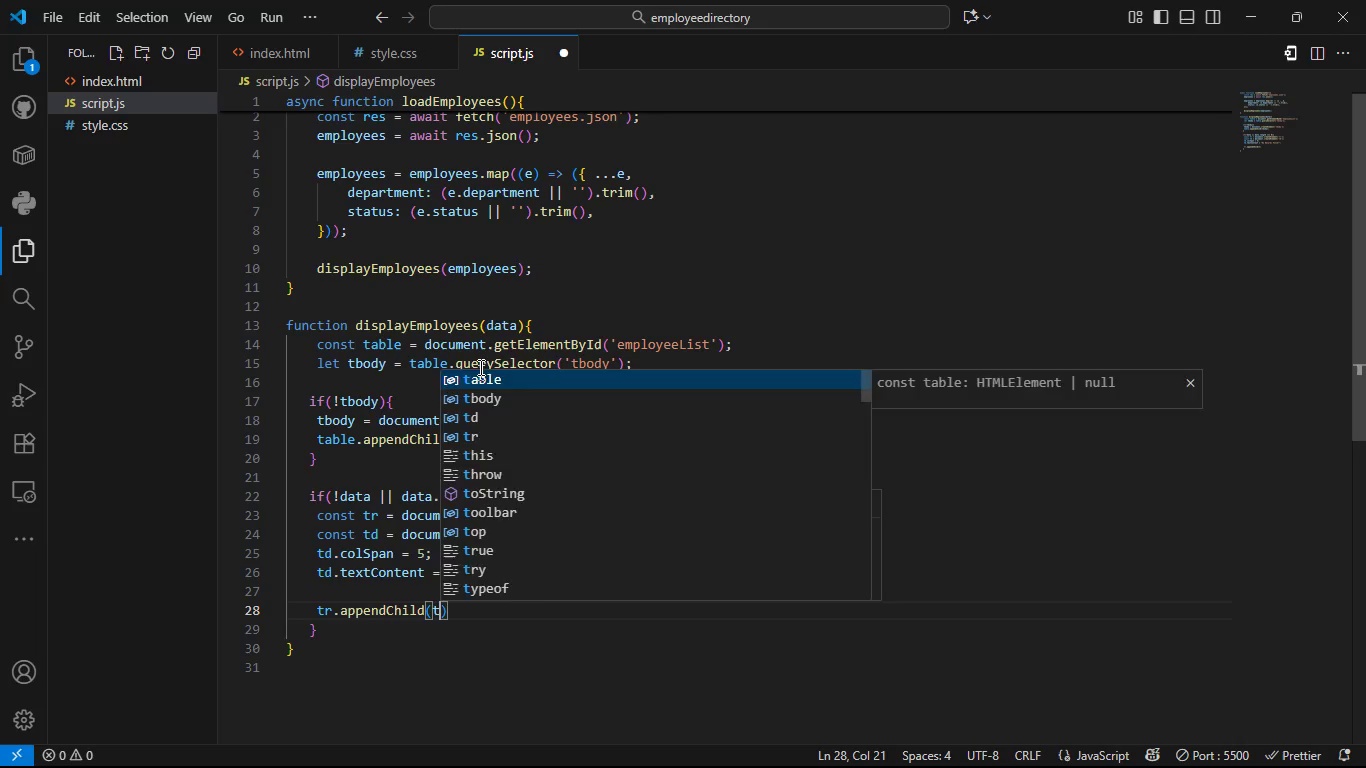 
key(ArrowRight)
 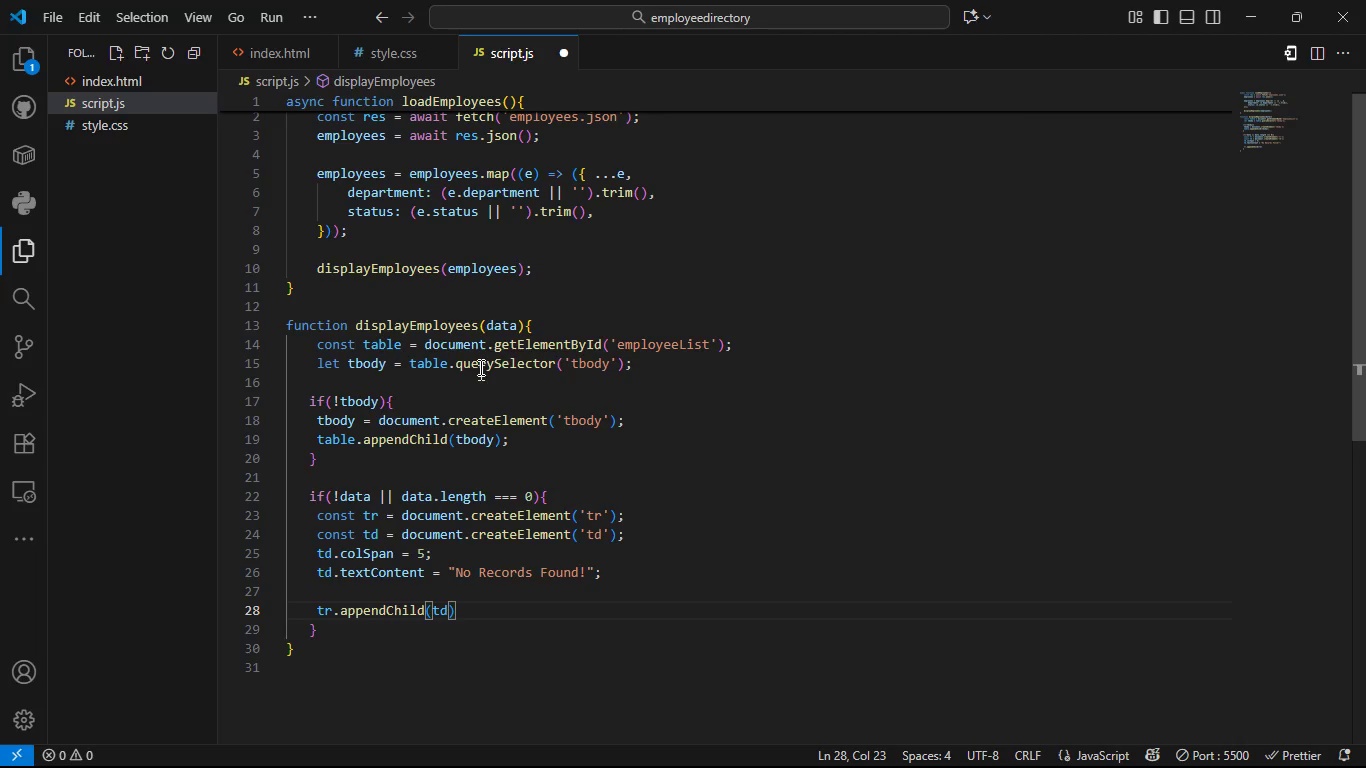 
key(Semicolon)
 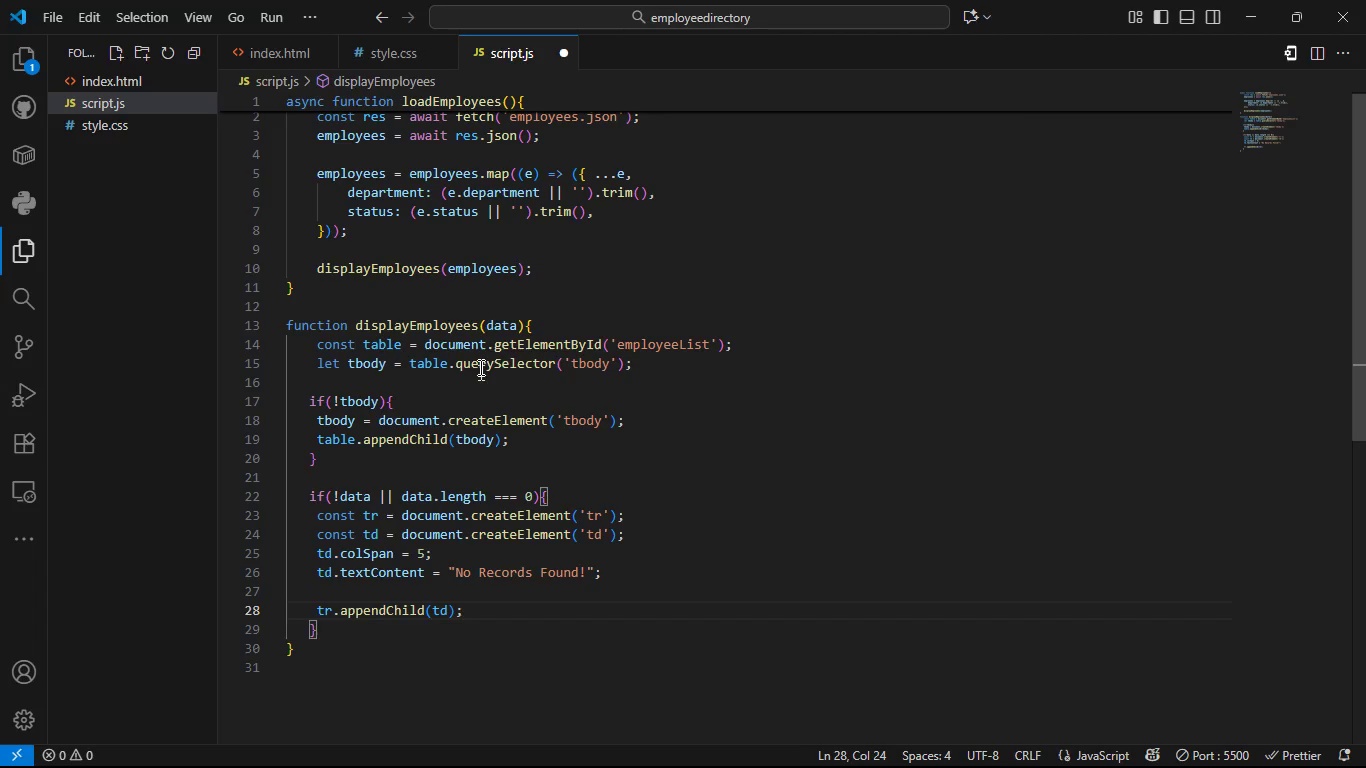 
key(Enter)
 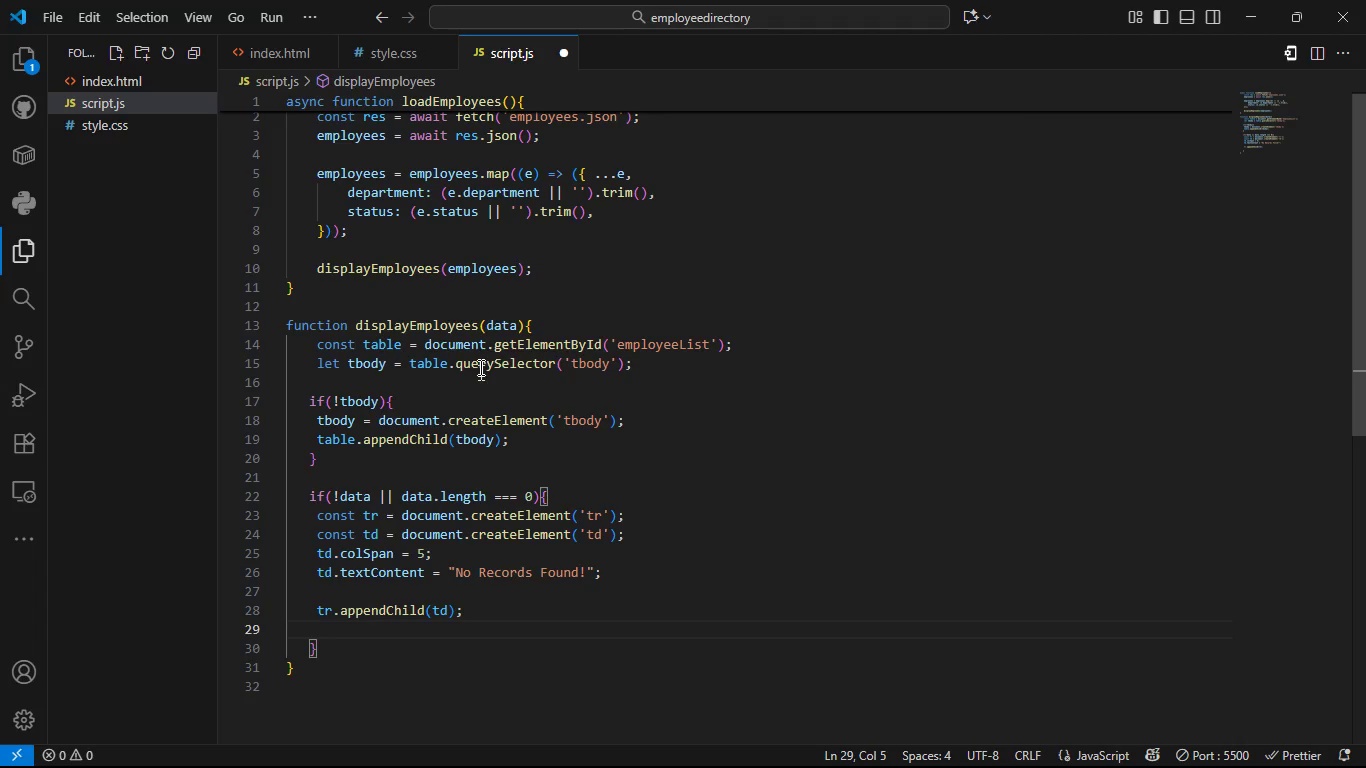 
type(tb)
key(Tab)
type(.append)
 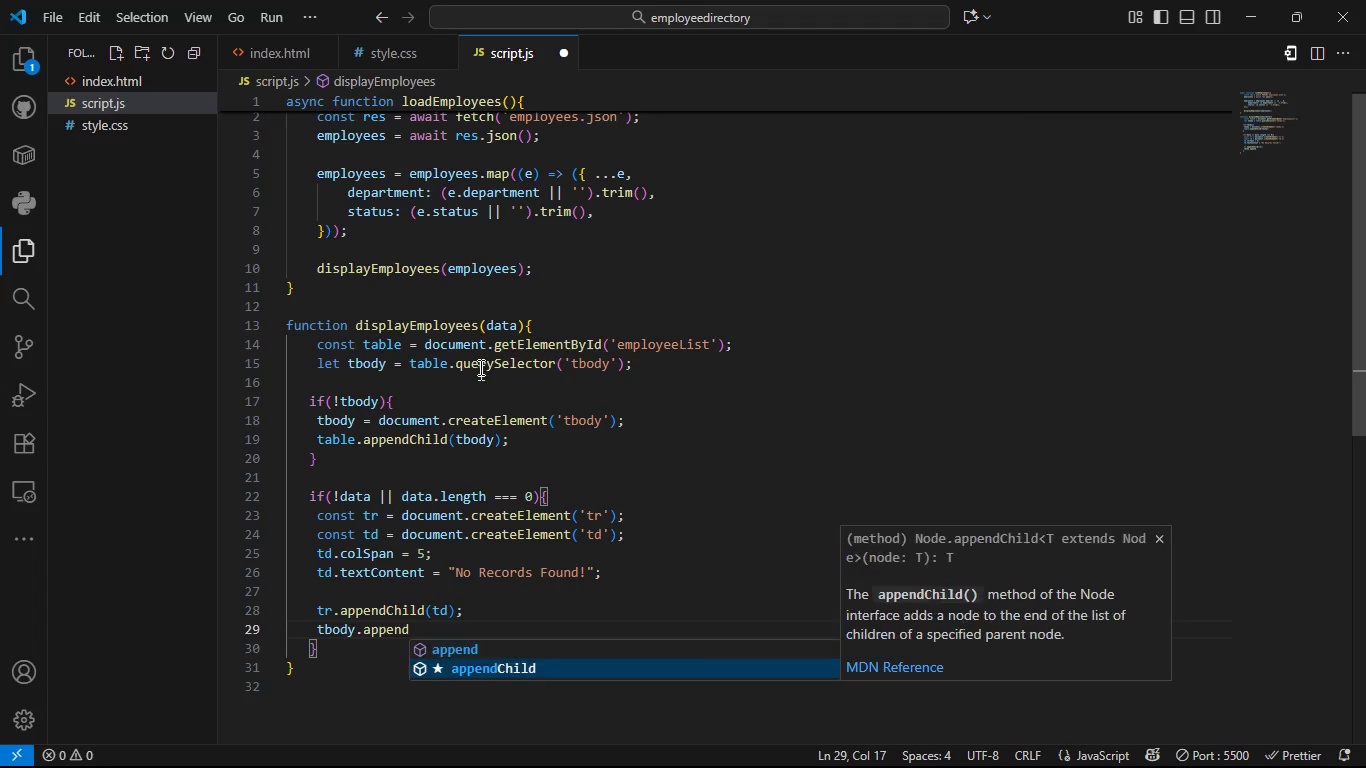 
key(ArrowDown)
 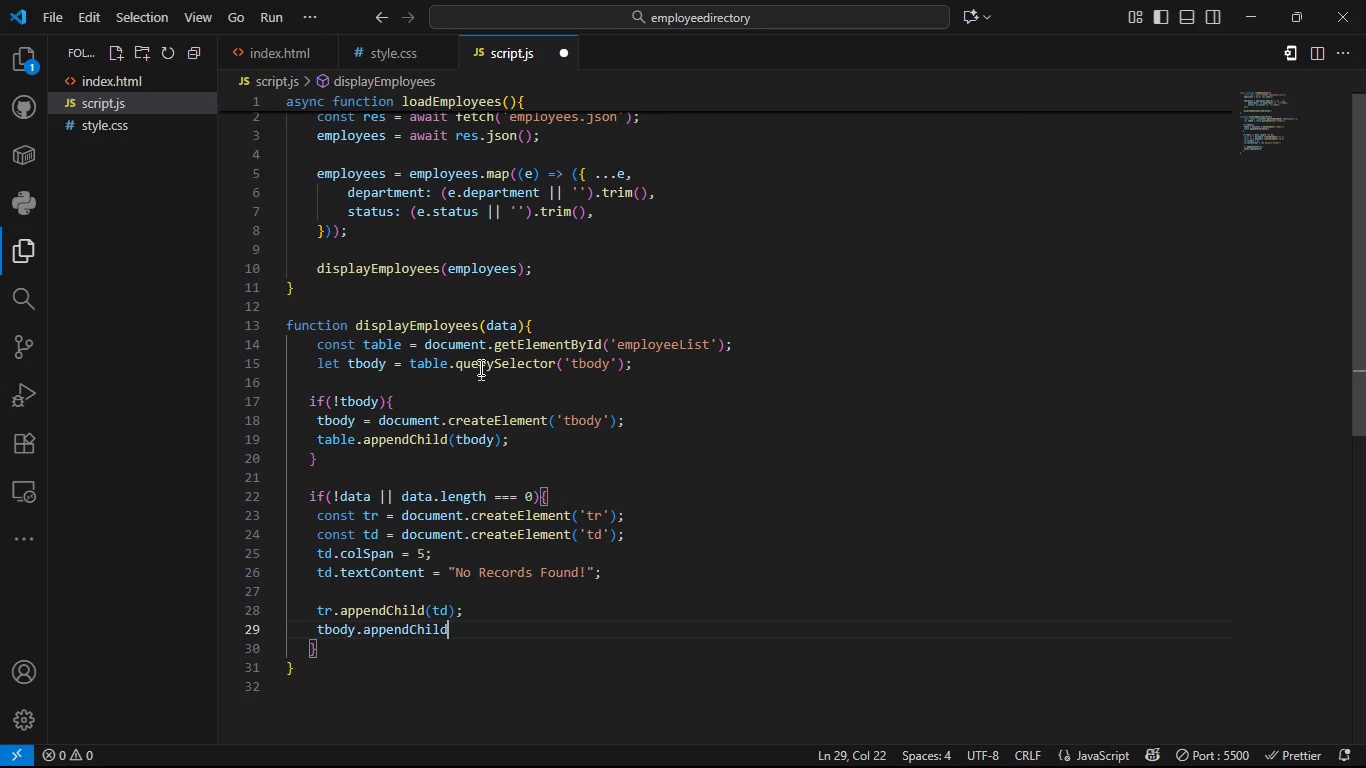 
key(Tab)
type((tr)
 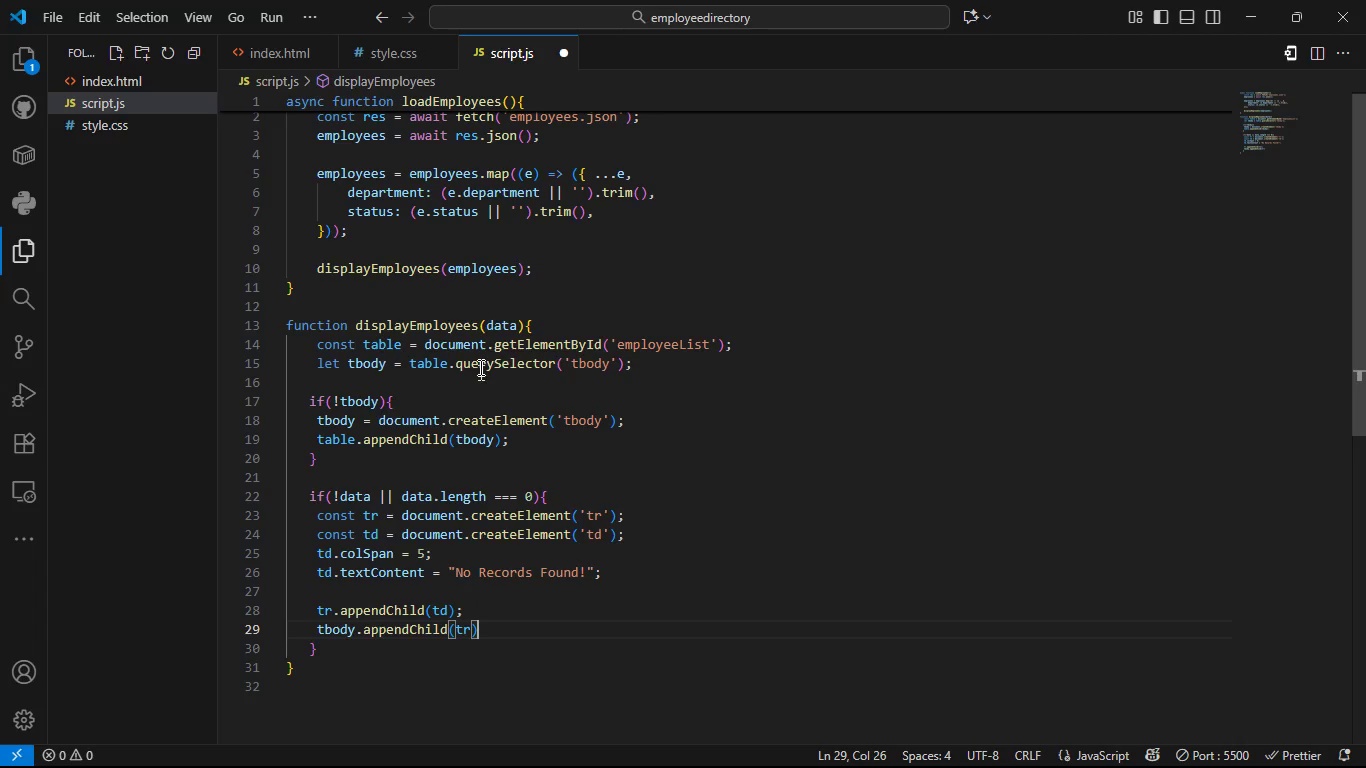 
 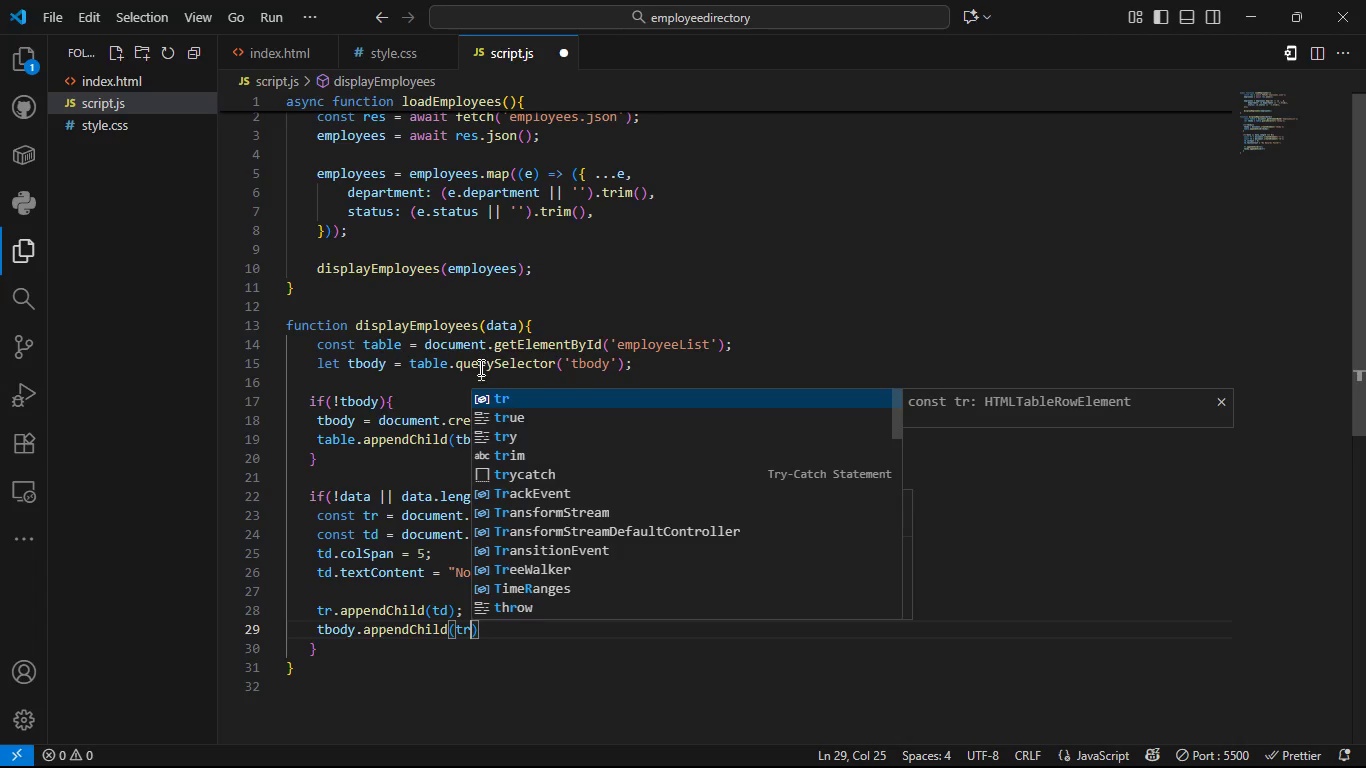 
key(ArrowRight)
 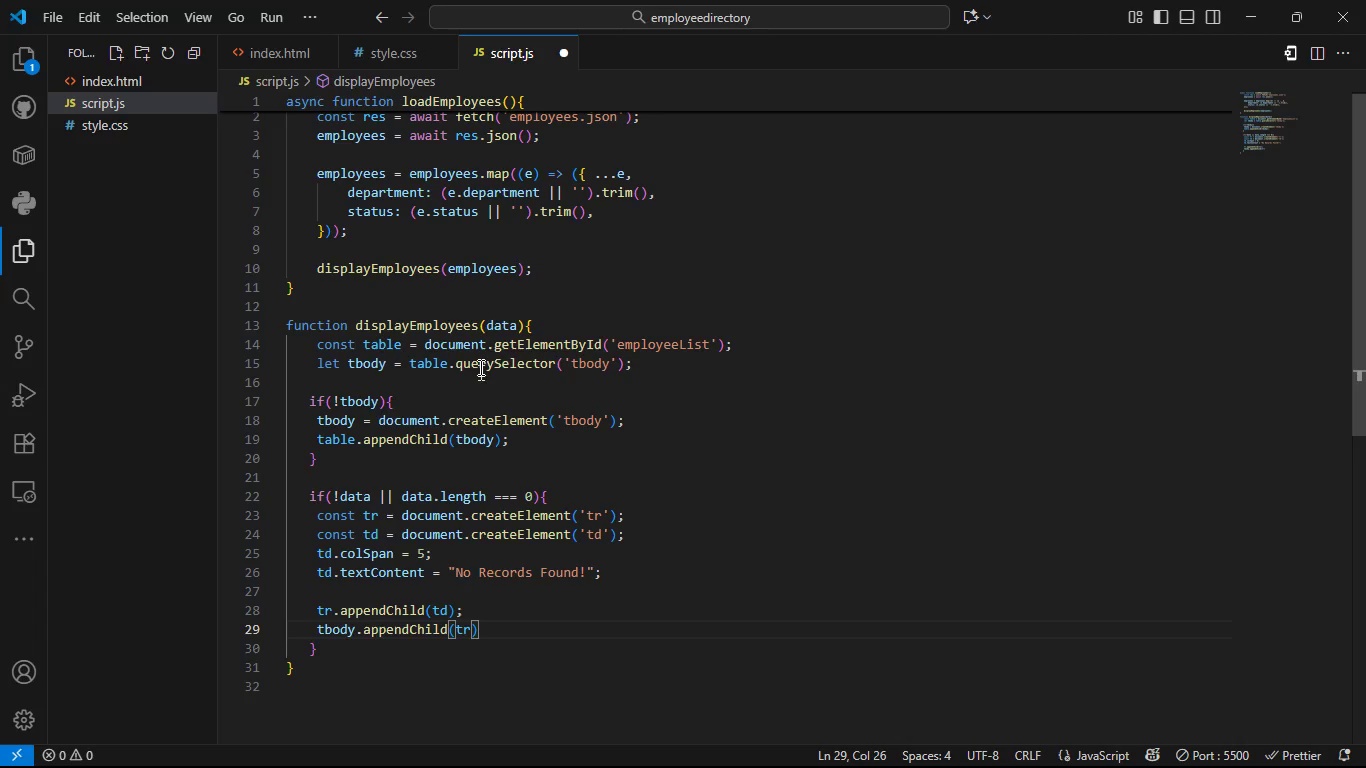 
key(Semicolon)
 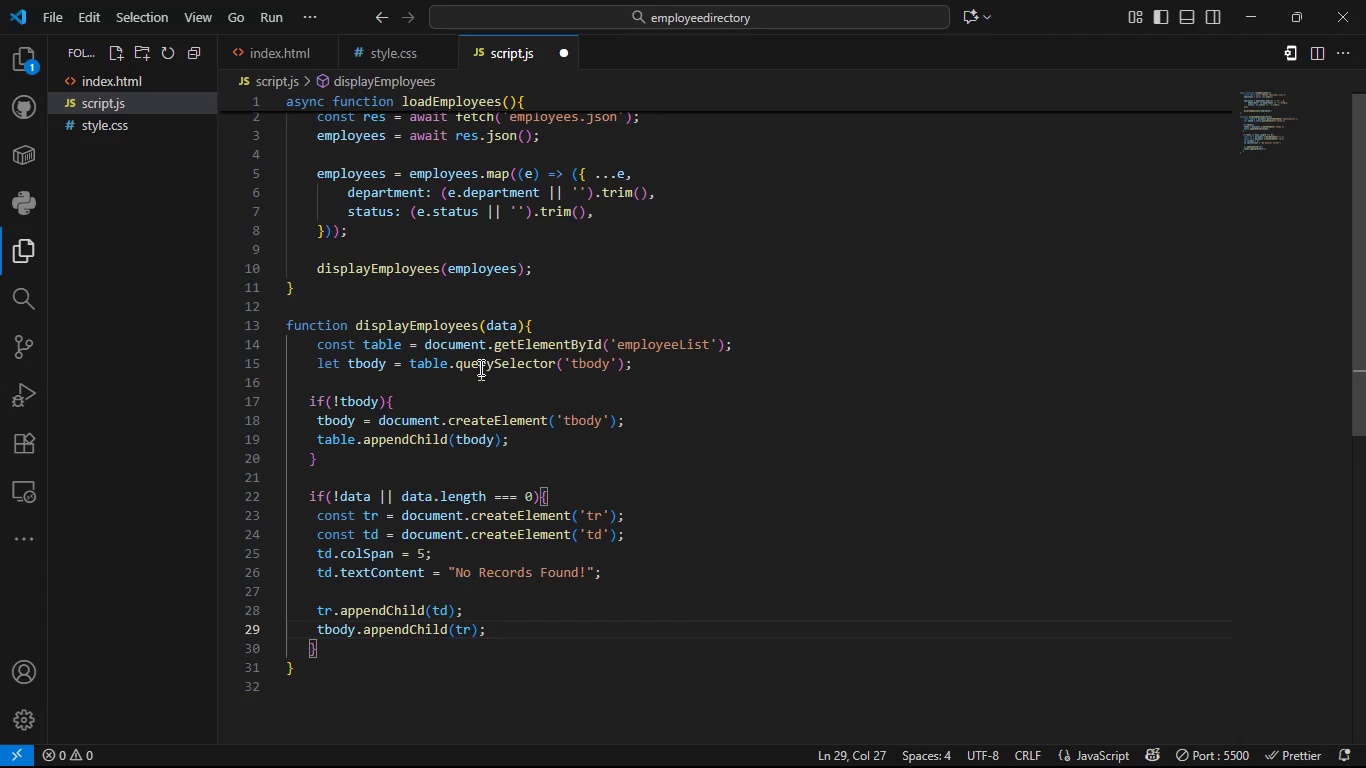 
key(ArrowDown)
 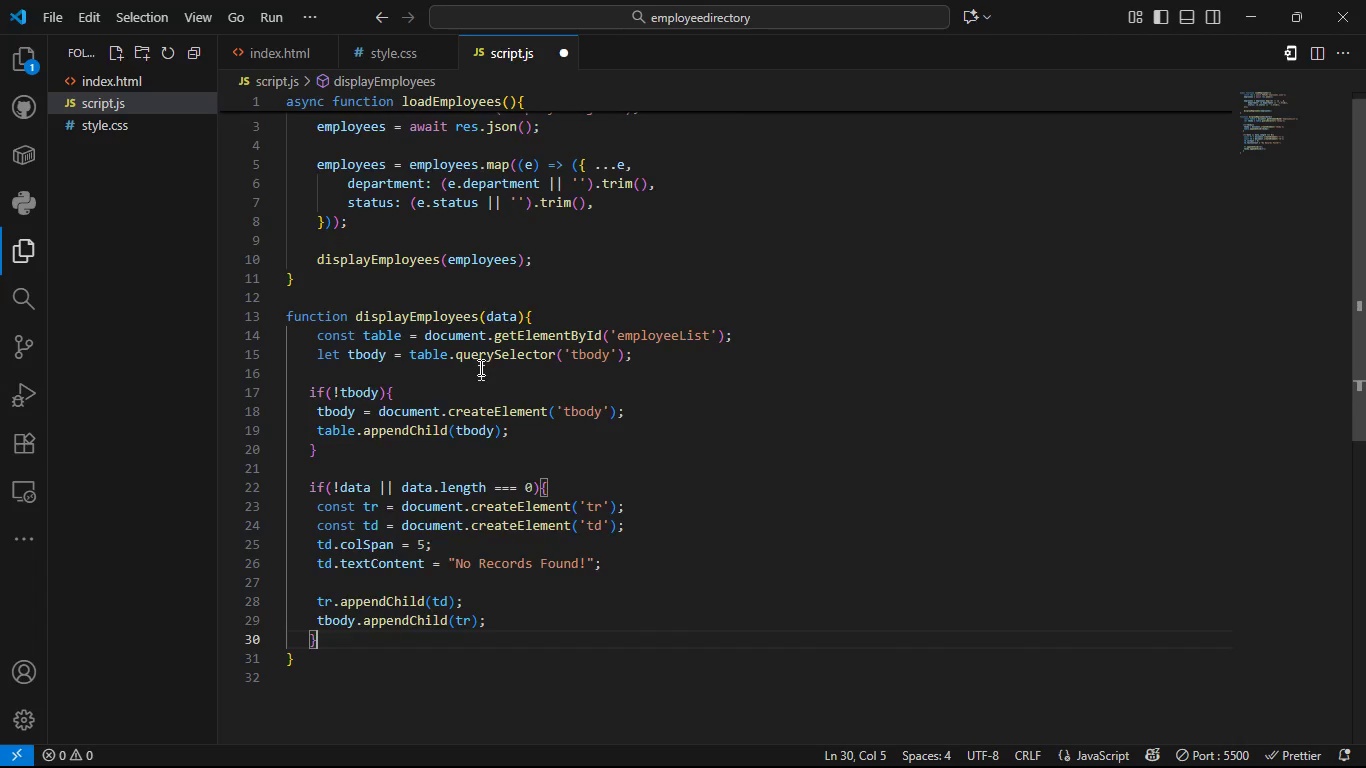 
key(Enter)
 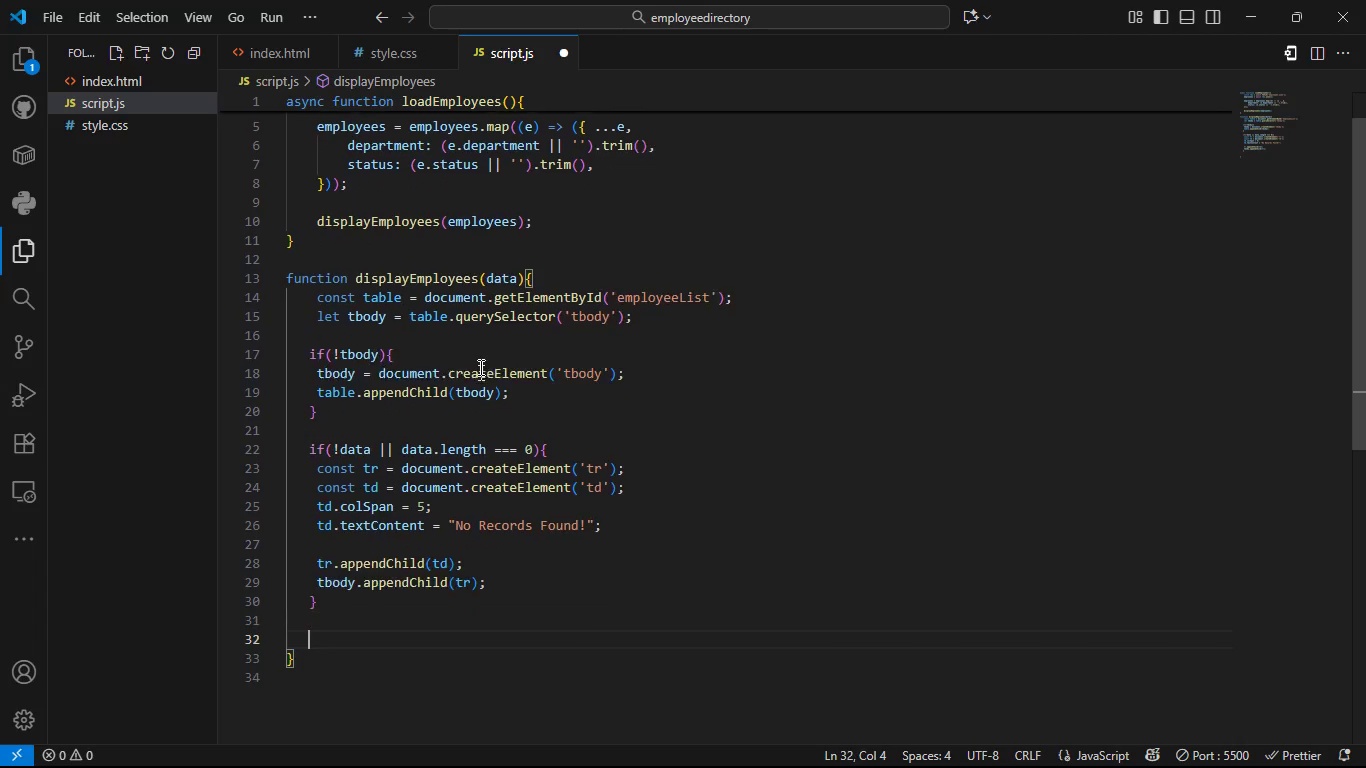 
key(Enter)
 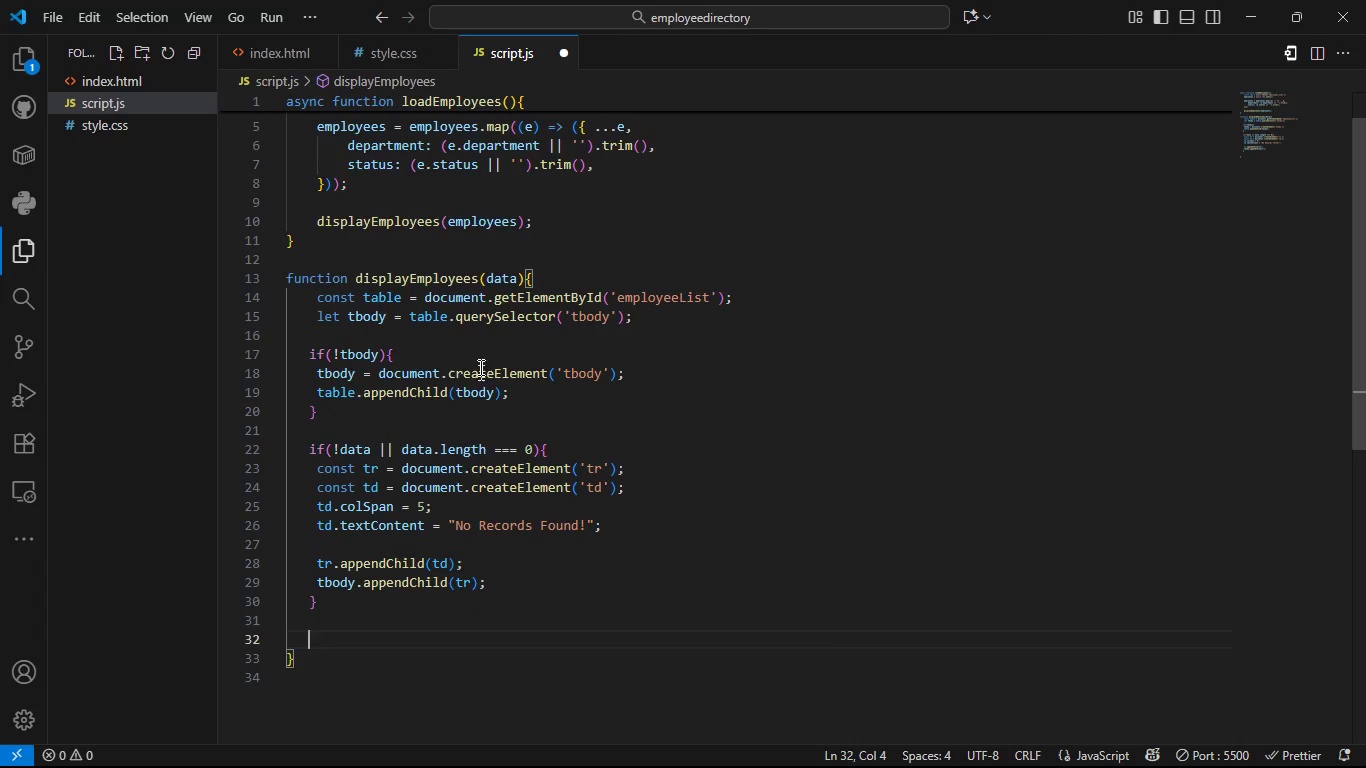 
type(dd)
key(Backspace)
key(Backspace)
 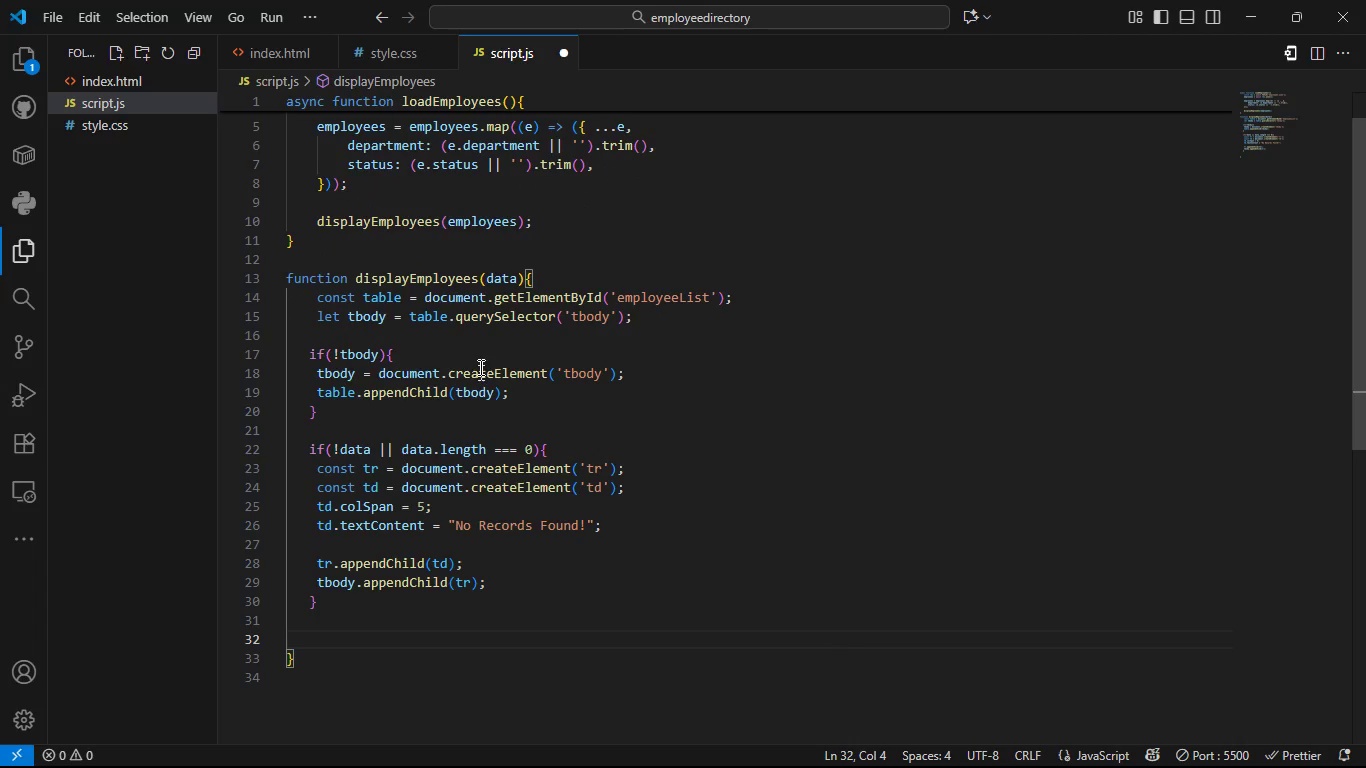 
key(ArrowUp)
 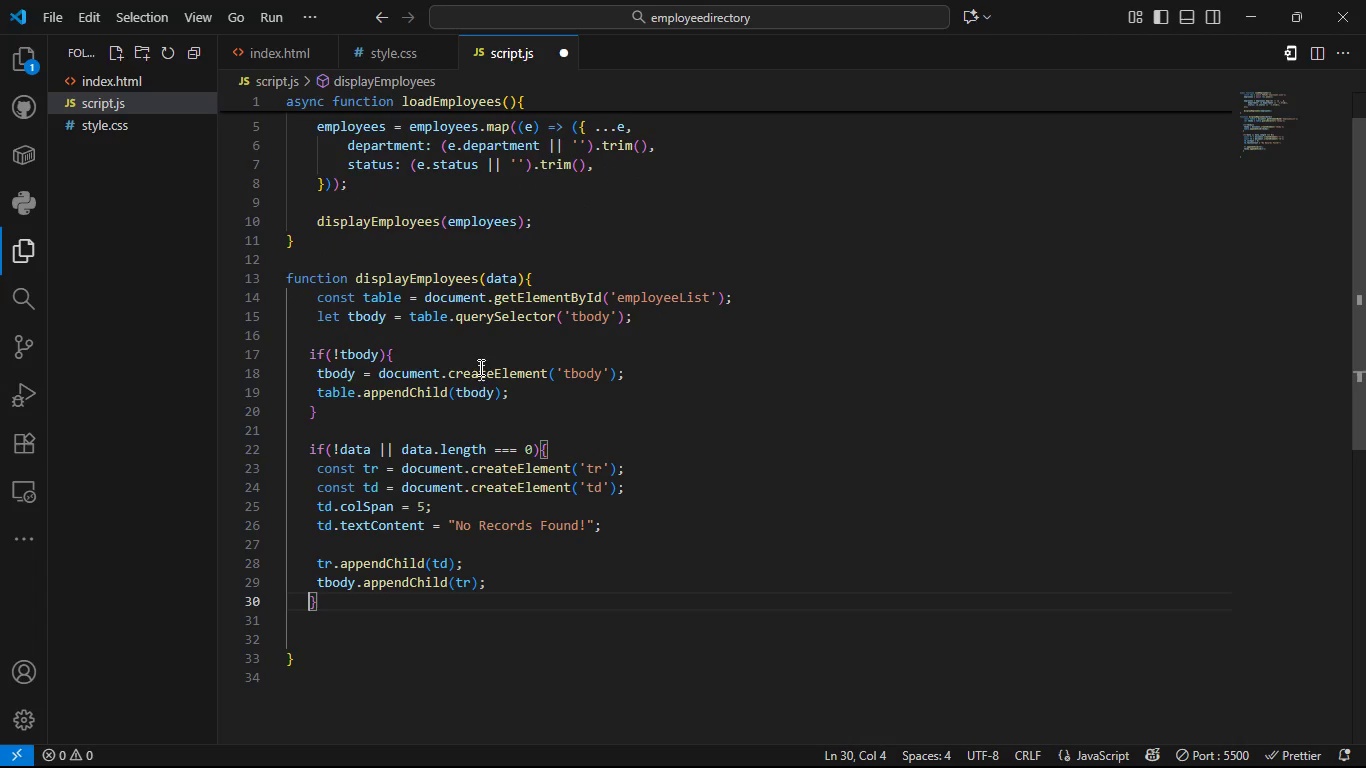 
key(ArrowUp)
 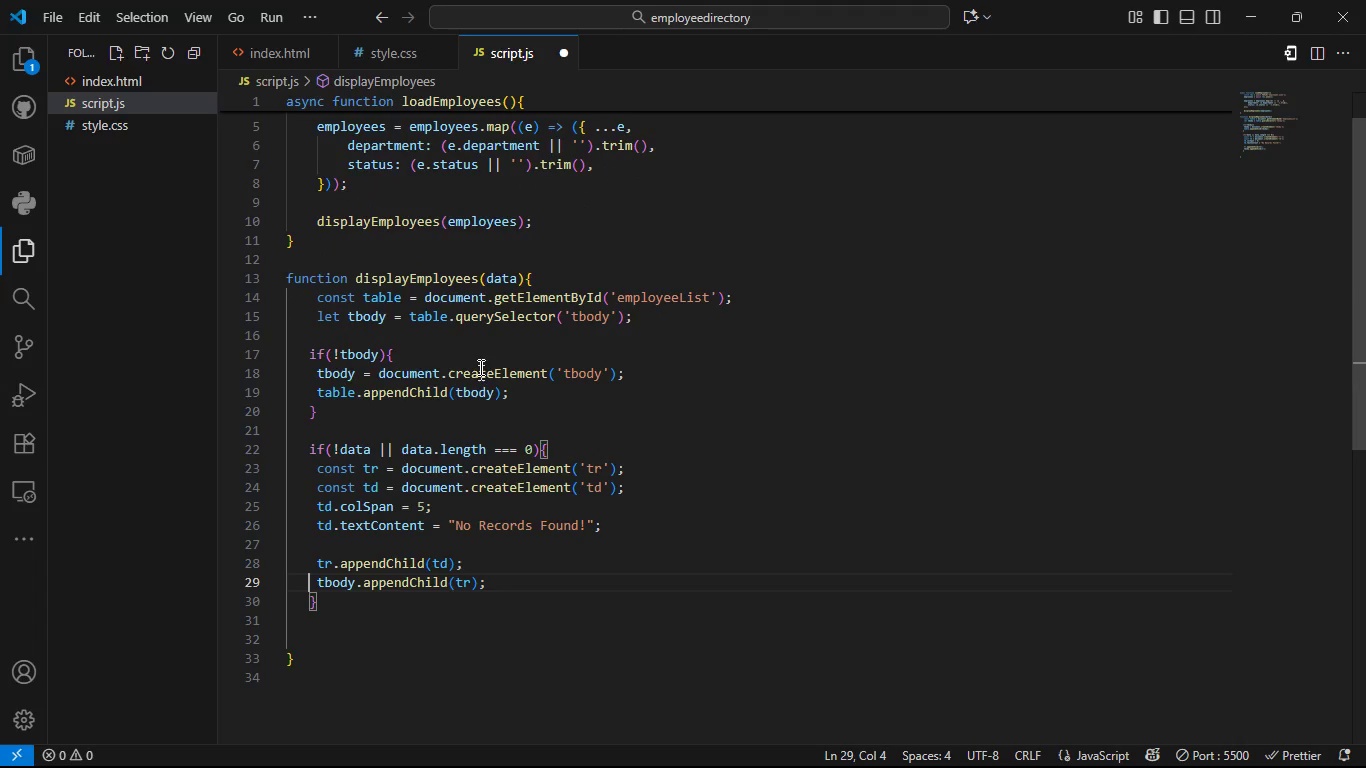 
key(ArrowUp)
 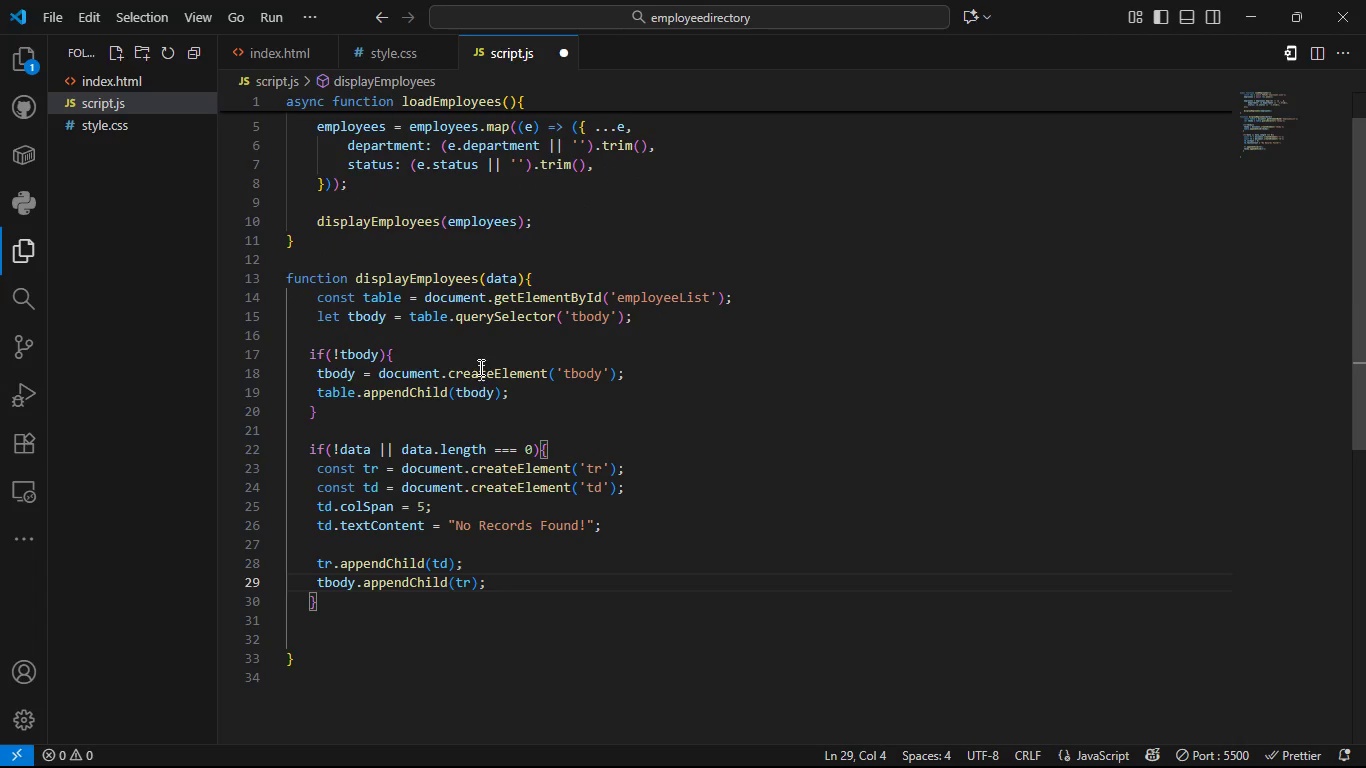 
key(ArrowDown)
 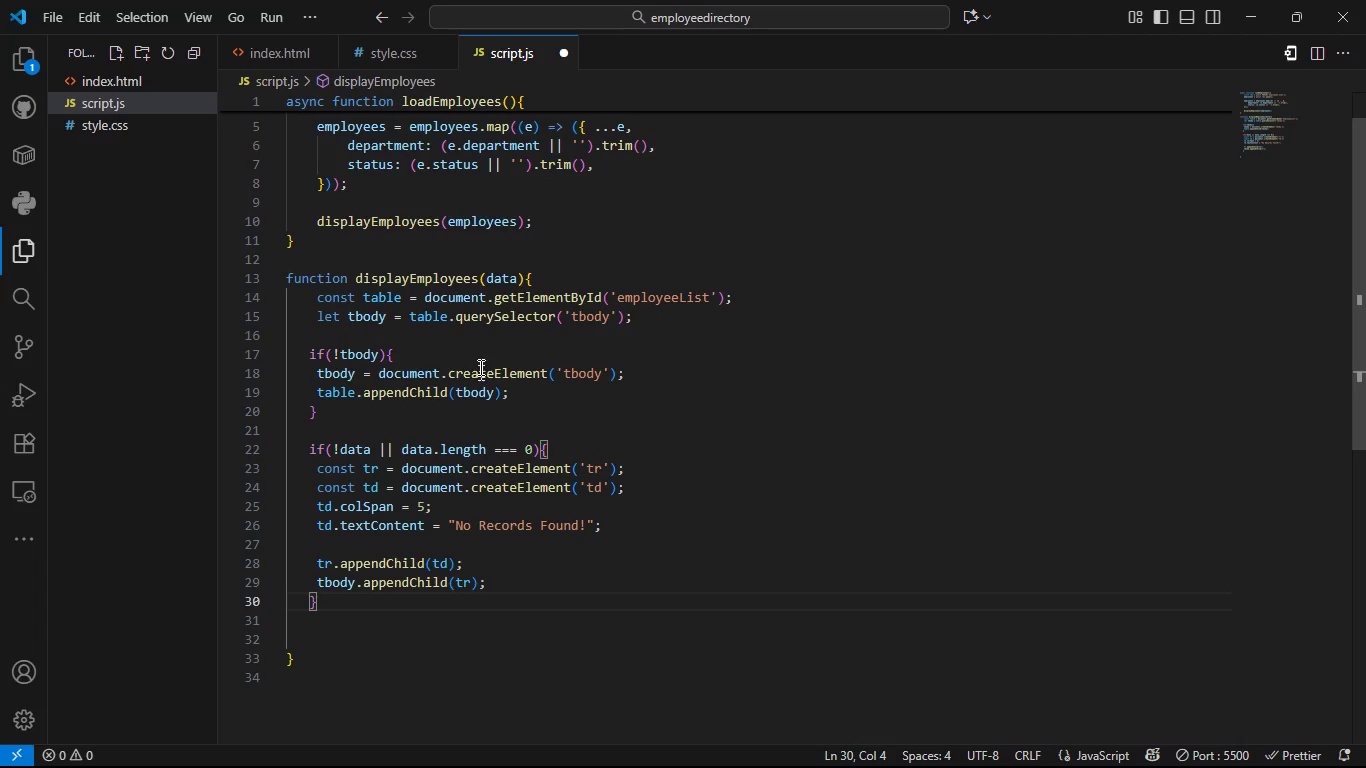 
key(Enter)
 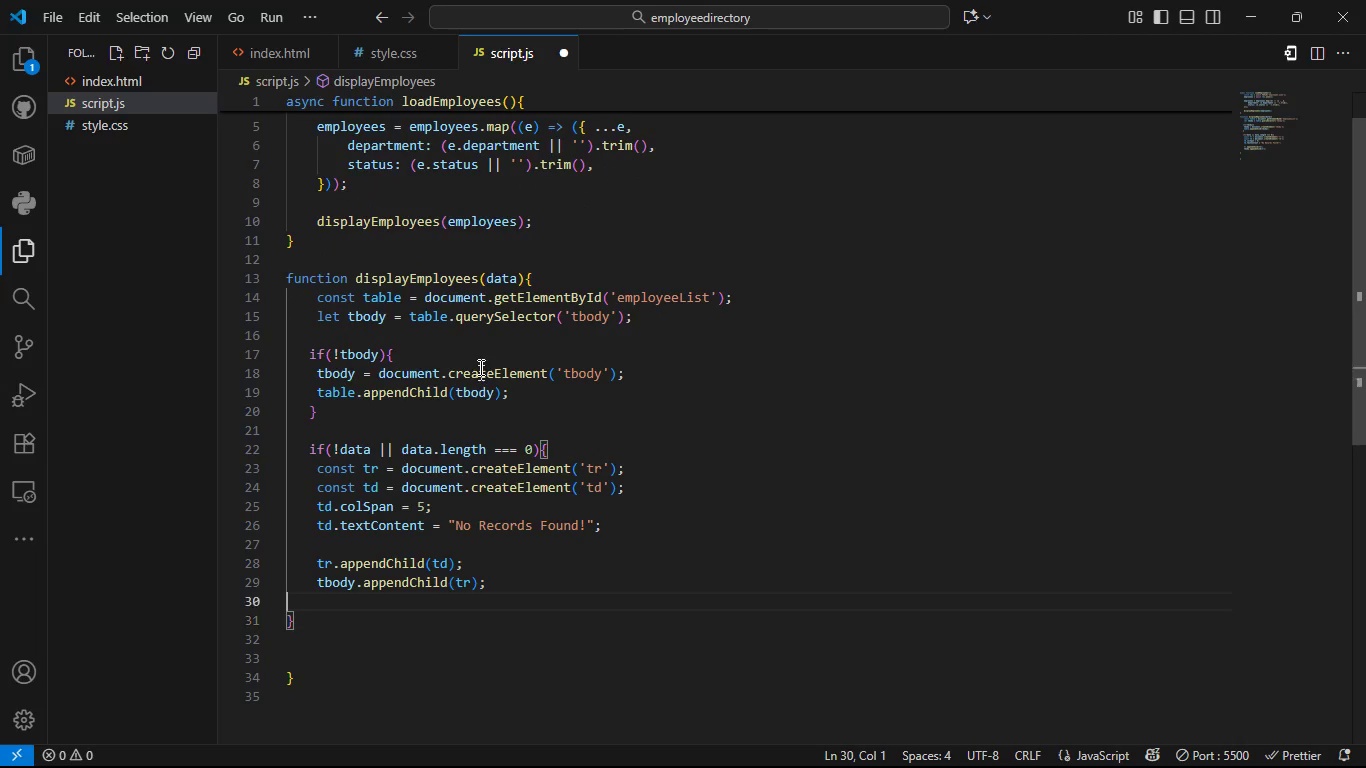 
key(ArrowUp)
 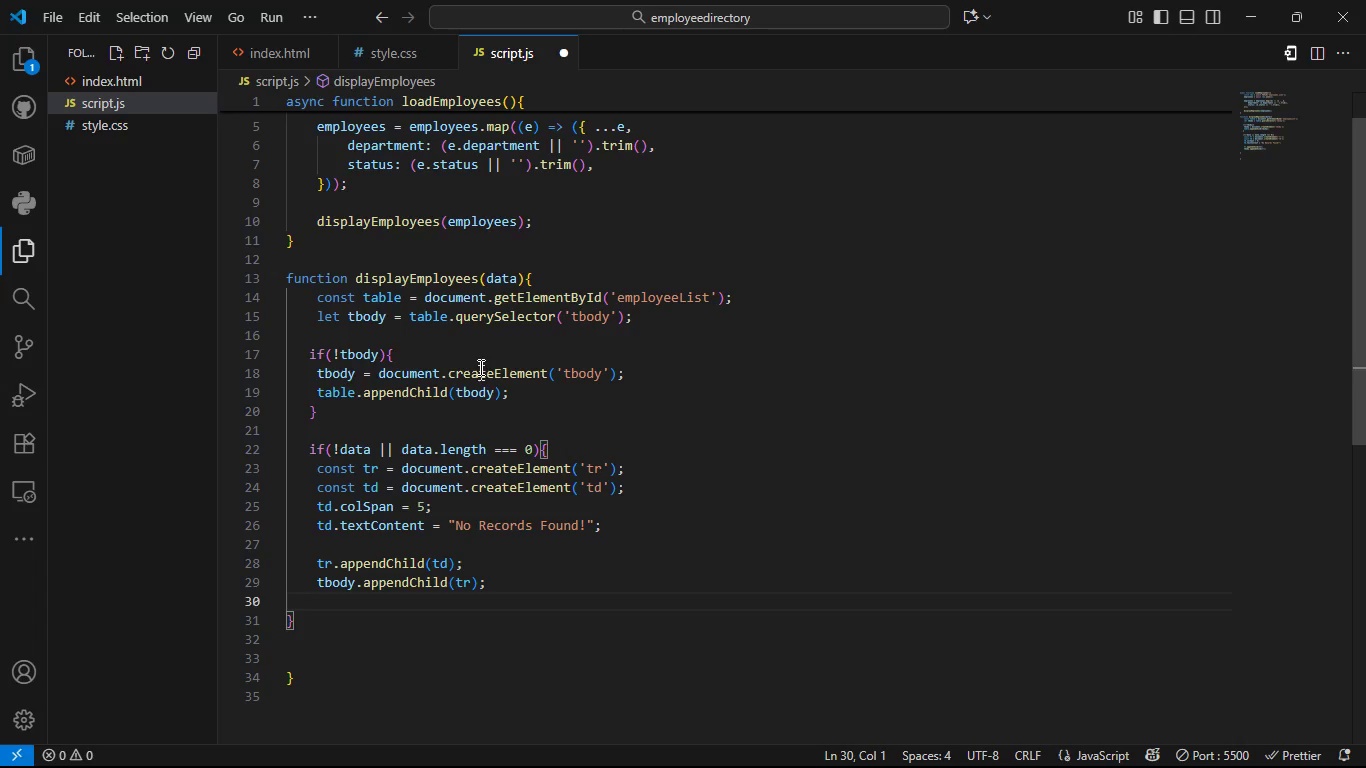 
key(ArrowDown)
 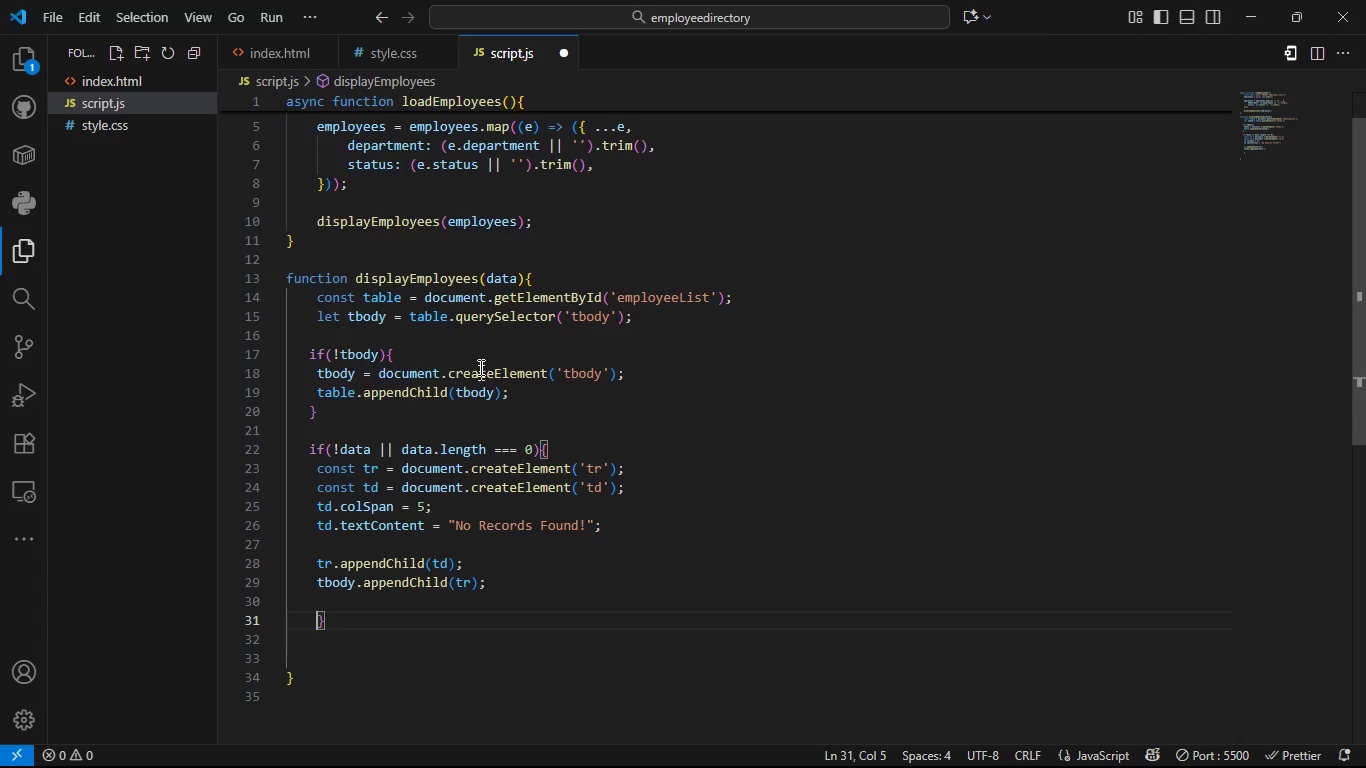 
key(Tab)
 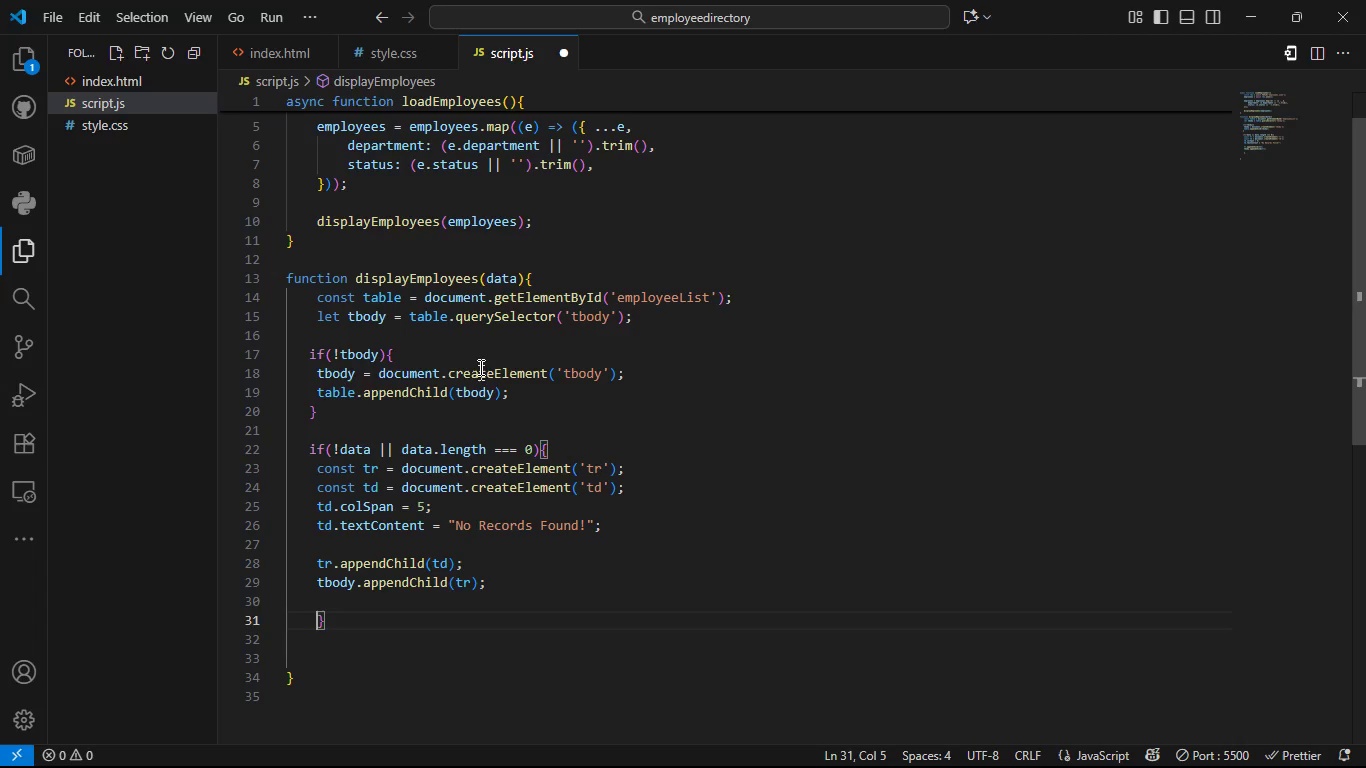 
key(ArrowUp)
 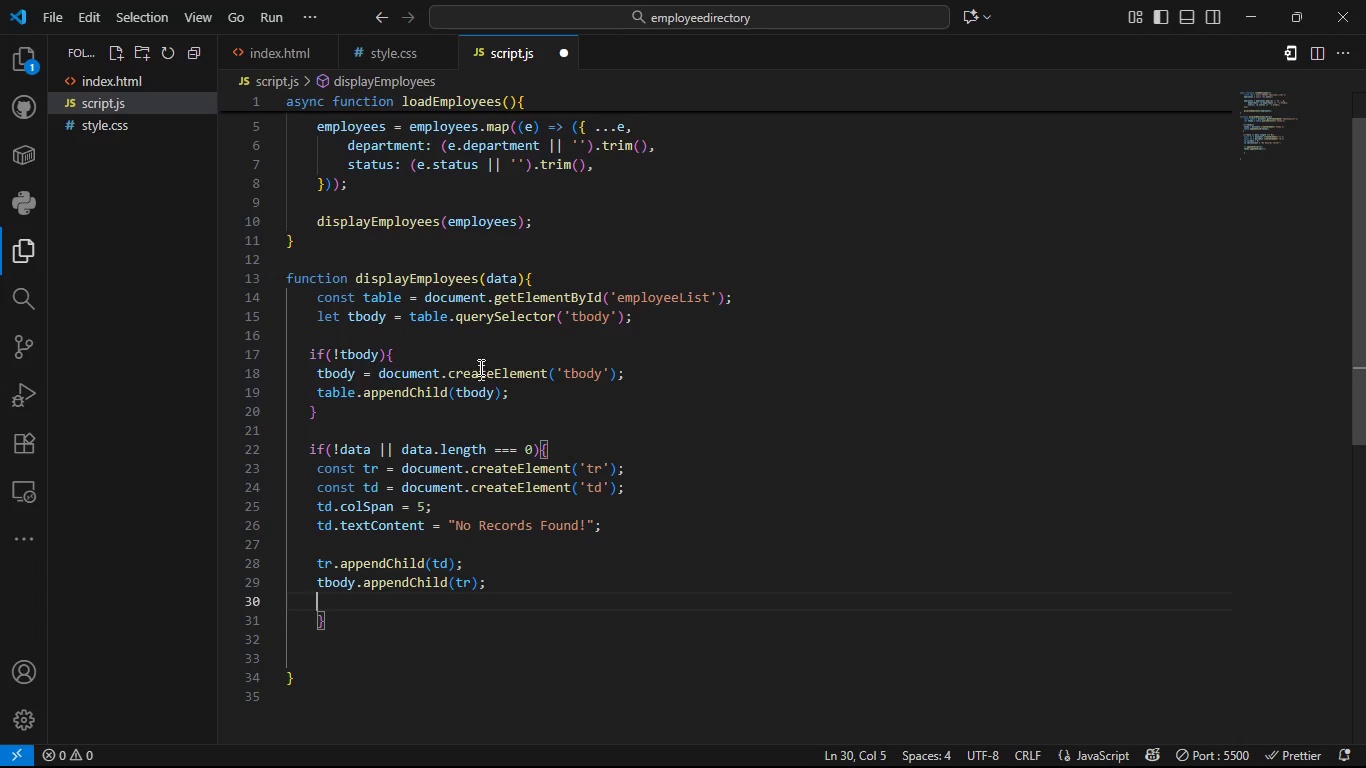 
key(Tab)
type(reurn)
key(Backspace)
key(Backspace)
key(Backspace)
type(trun)
key(Backspace)
key(Backspace)
key(Backspace)
type(urn;)
 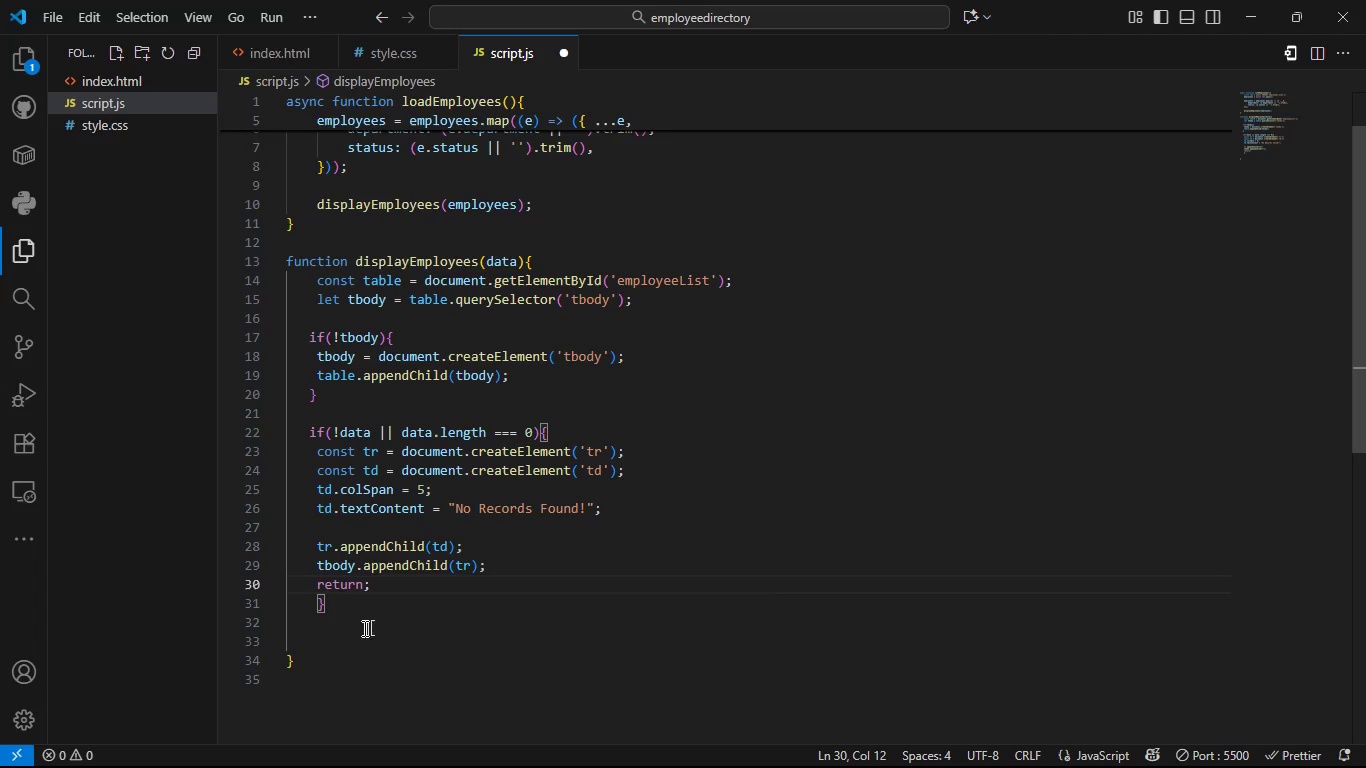 
left_click([362, 629])
 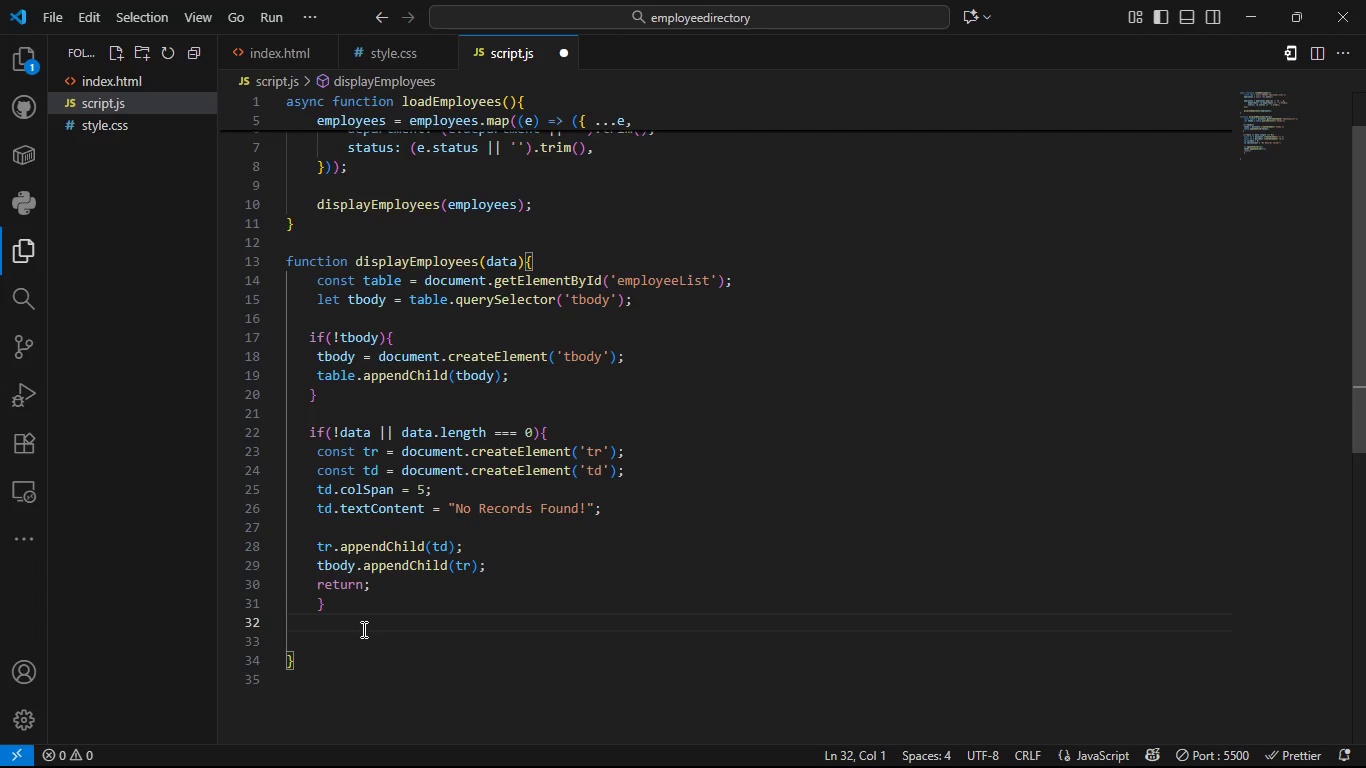 
key(Enter)
 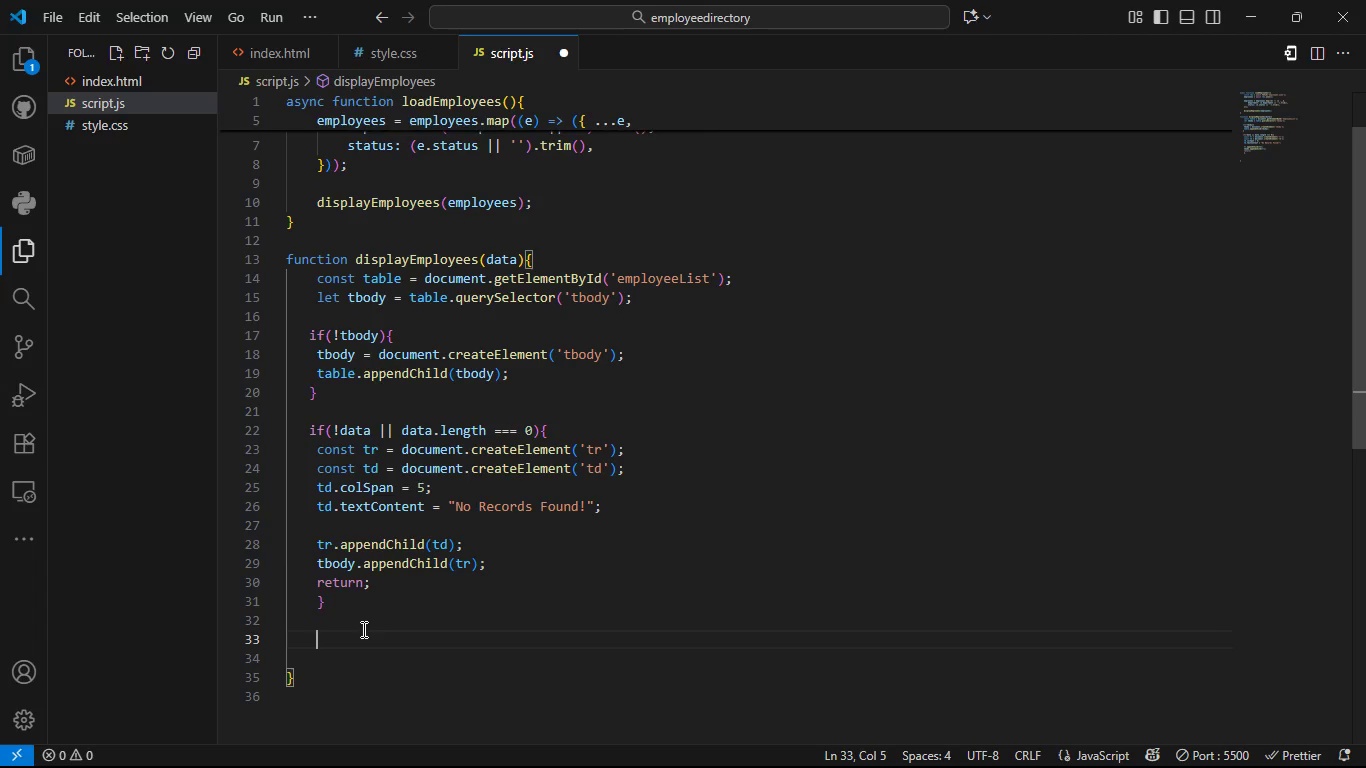 
type(data.foreach(()
 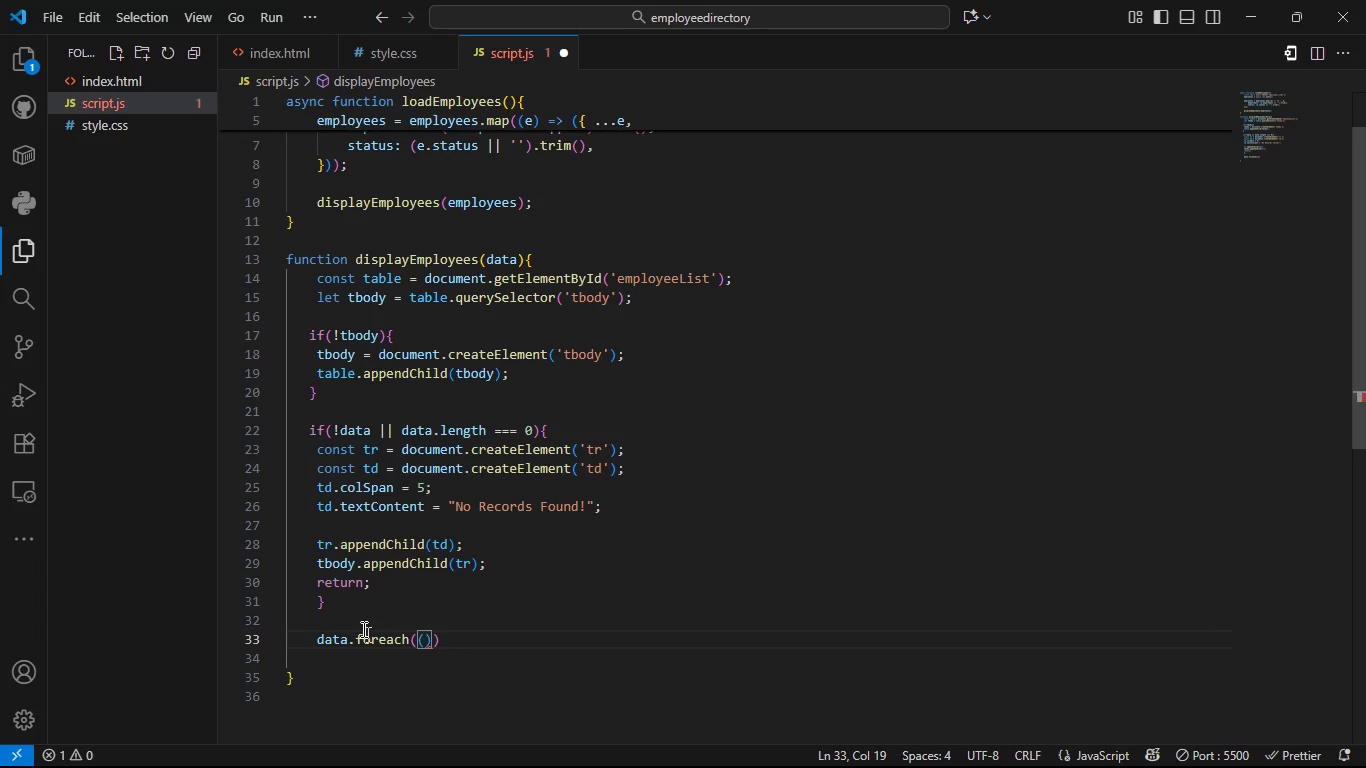 
type(ee)
key(Backspace)
type(lement)
 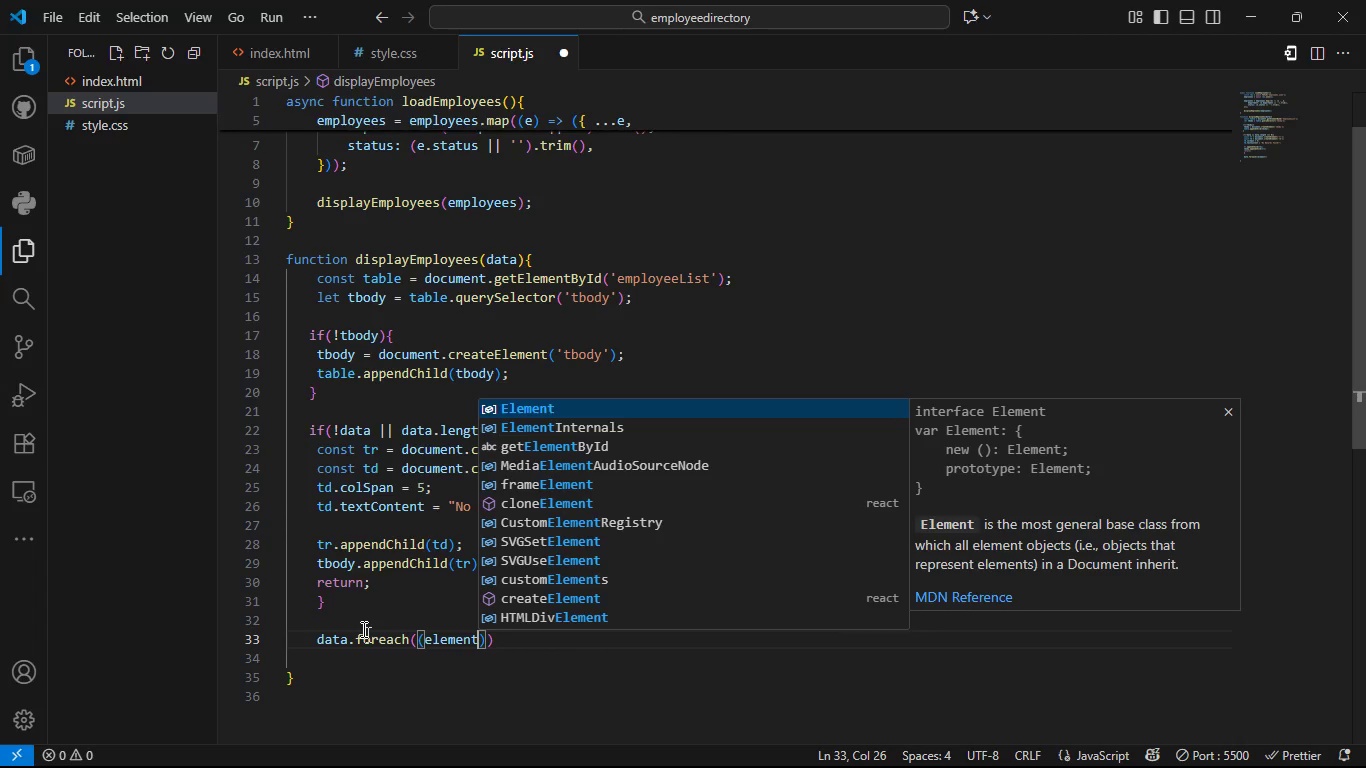 
key(ArrowRight)
 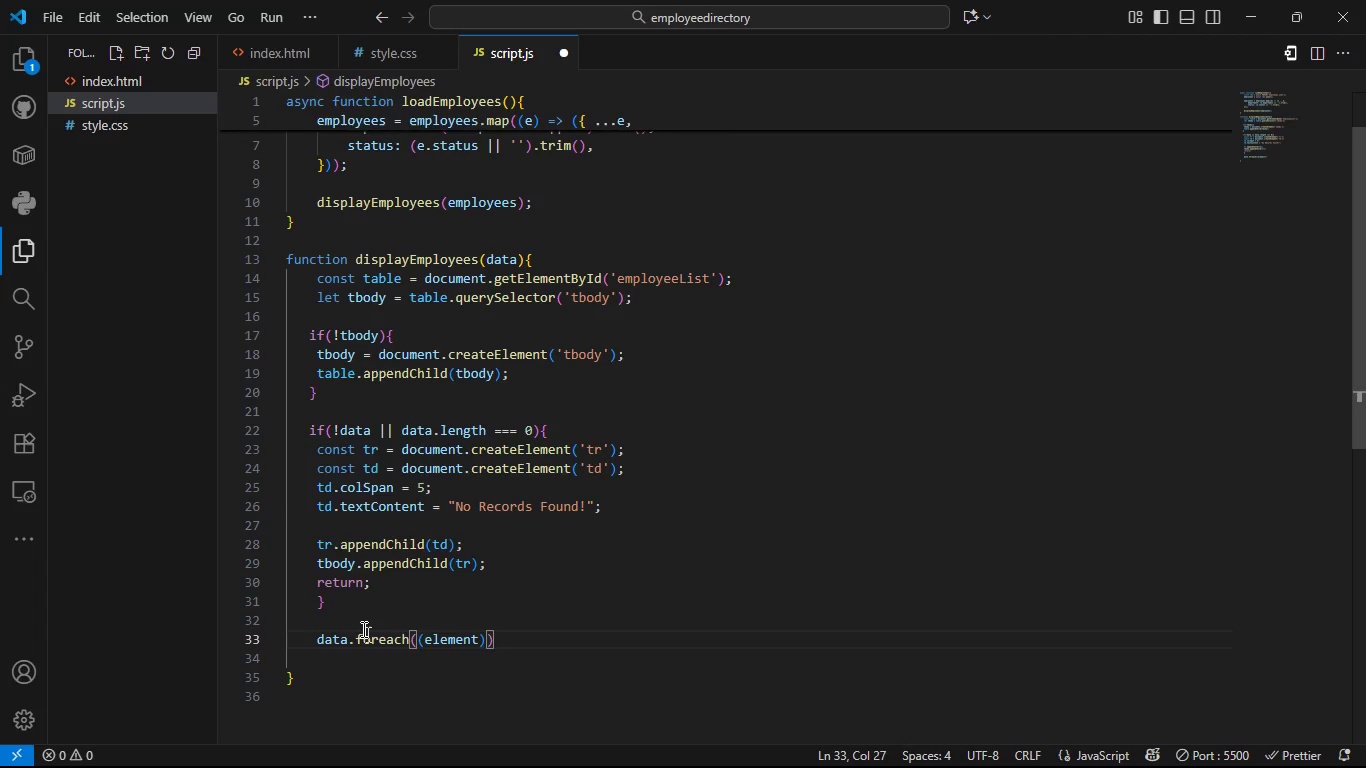 
key(Space)
 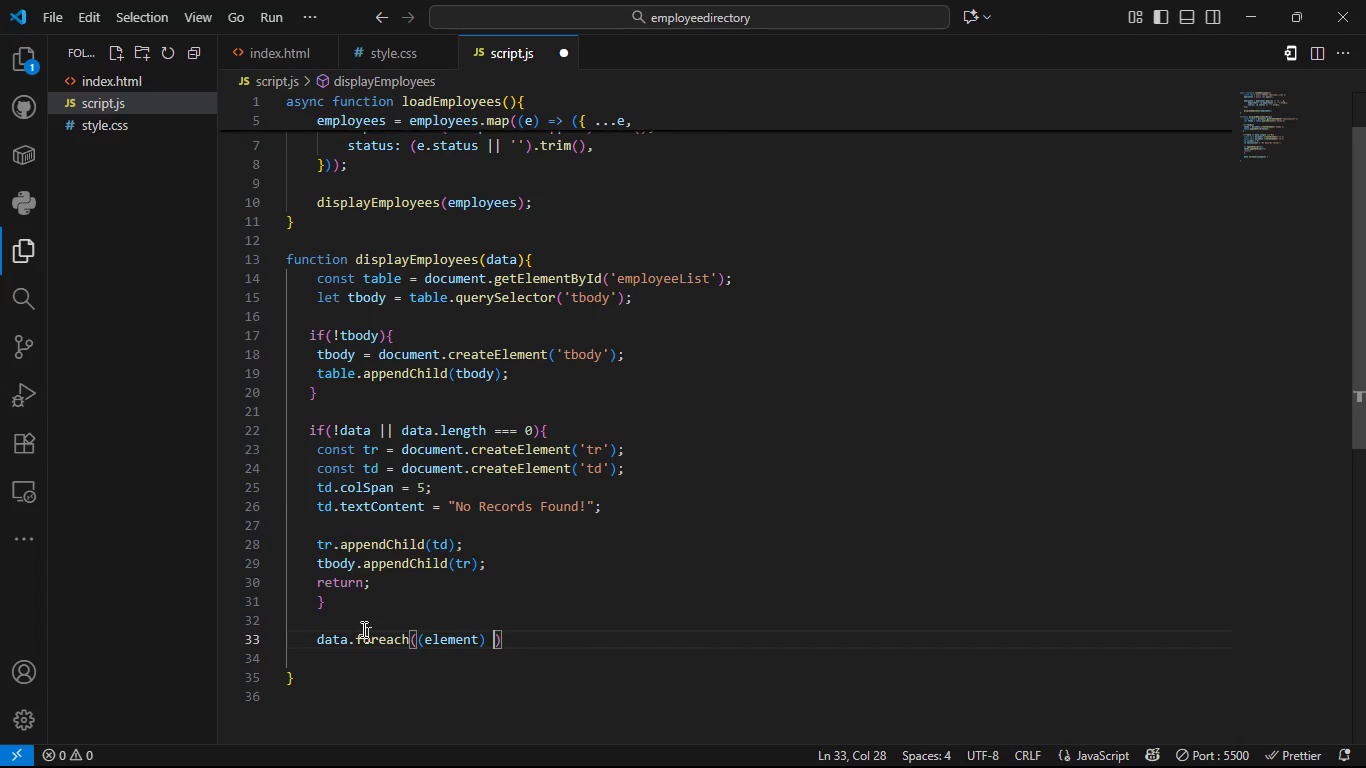 
key(Equal)
 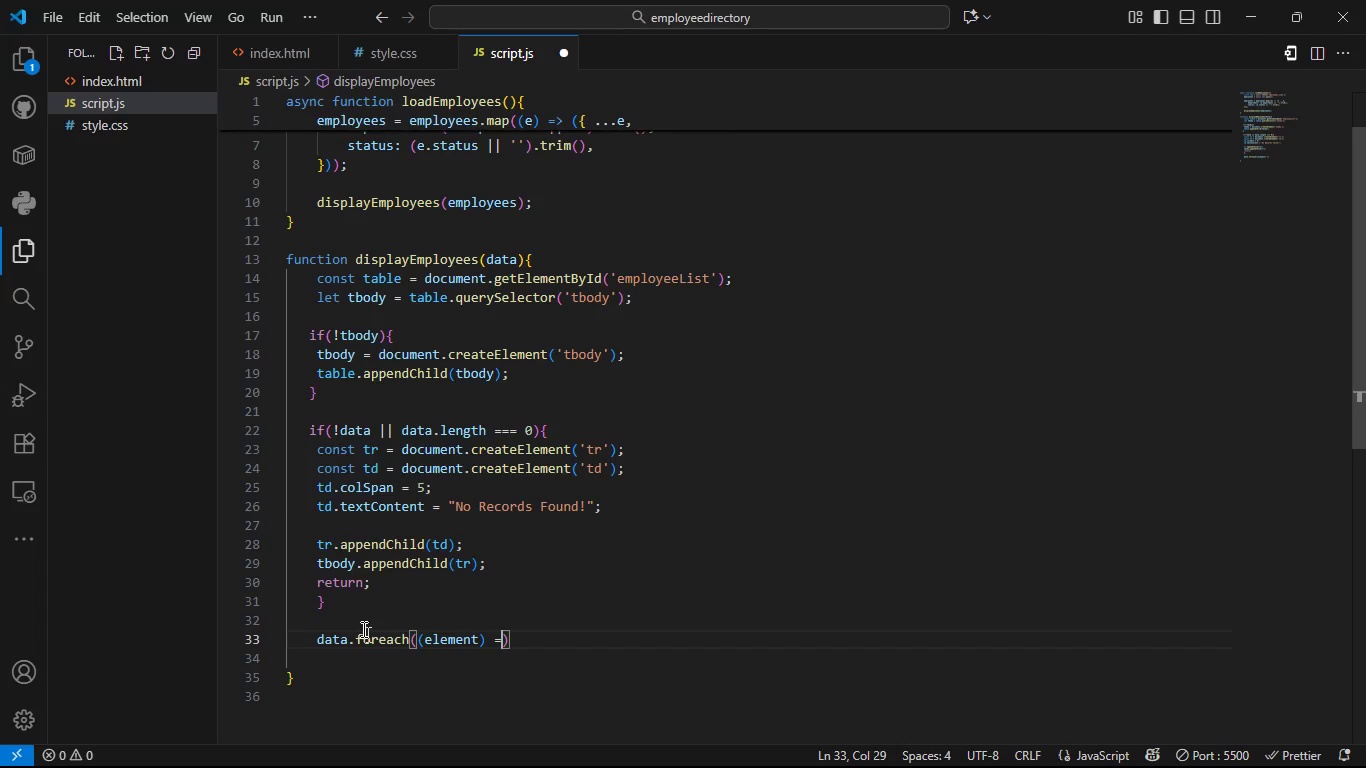 
key(Shift+ShiftLeft)
 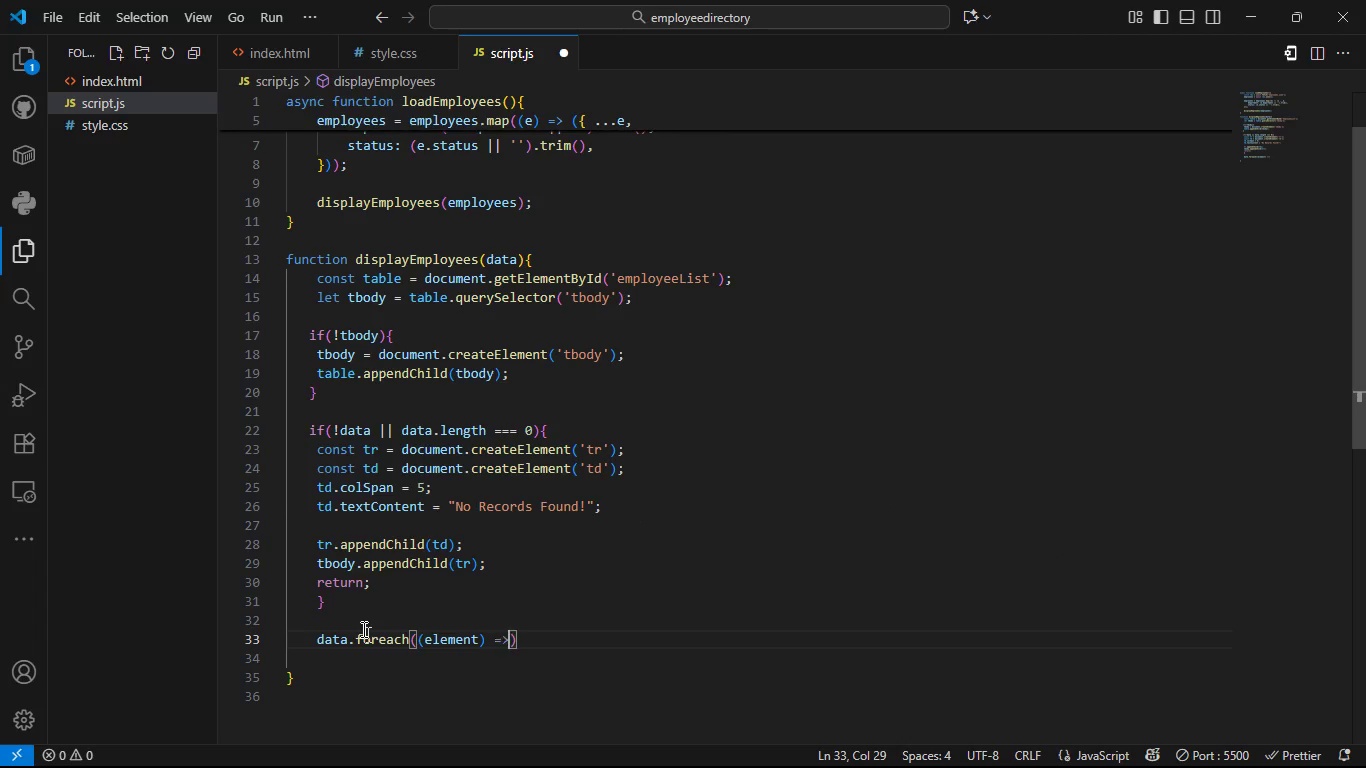 
key(Shift+Period)
 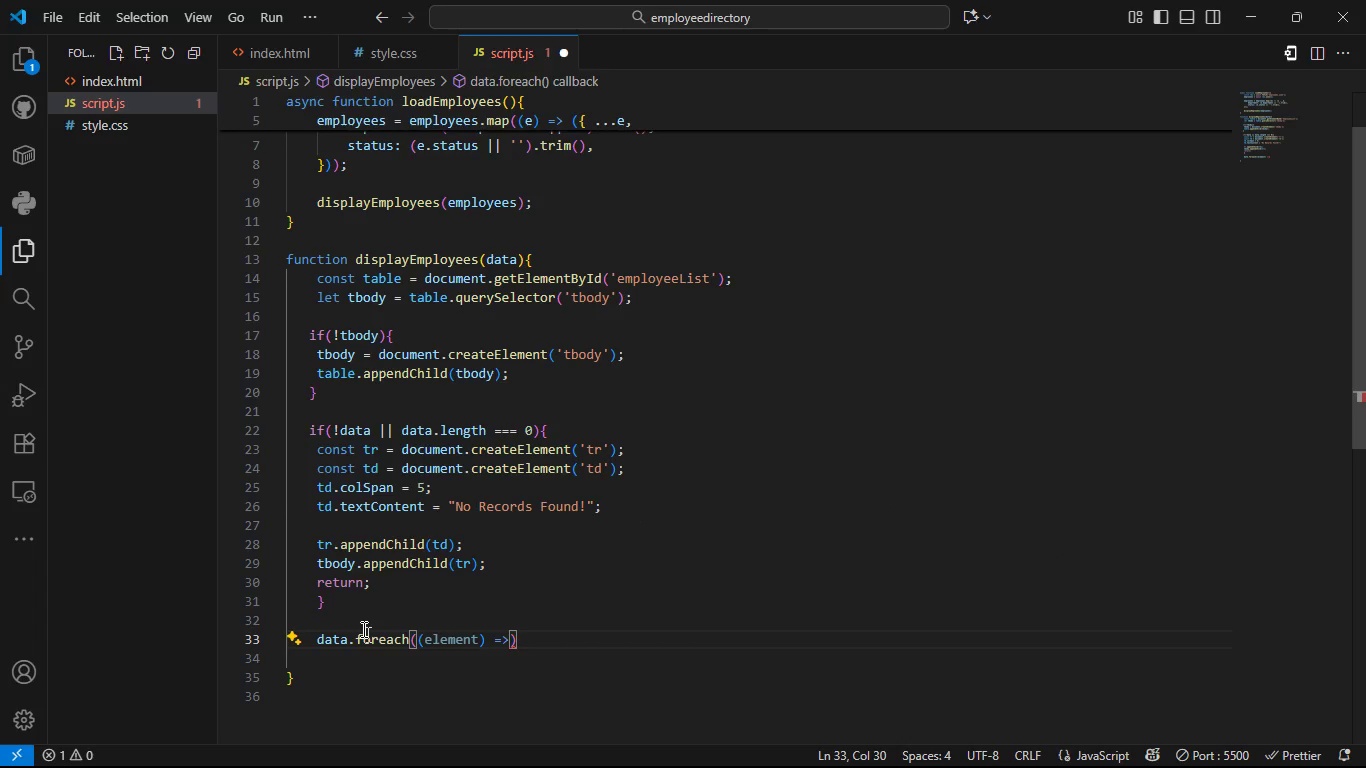 
key(Space)
 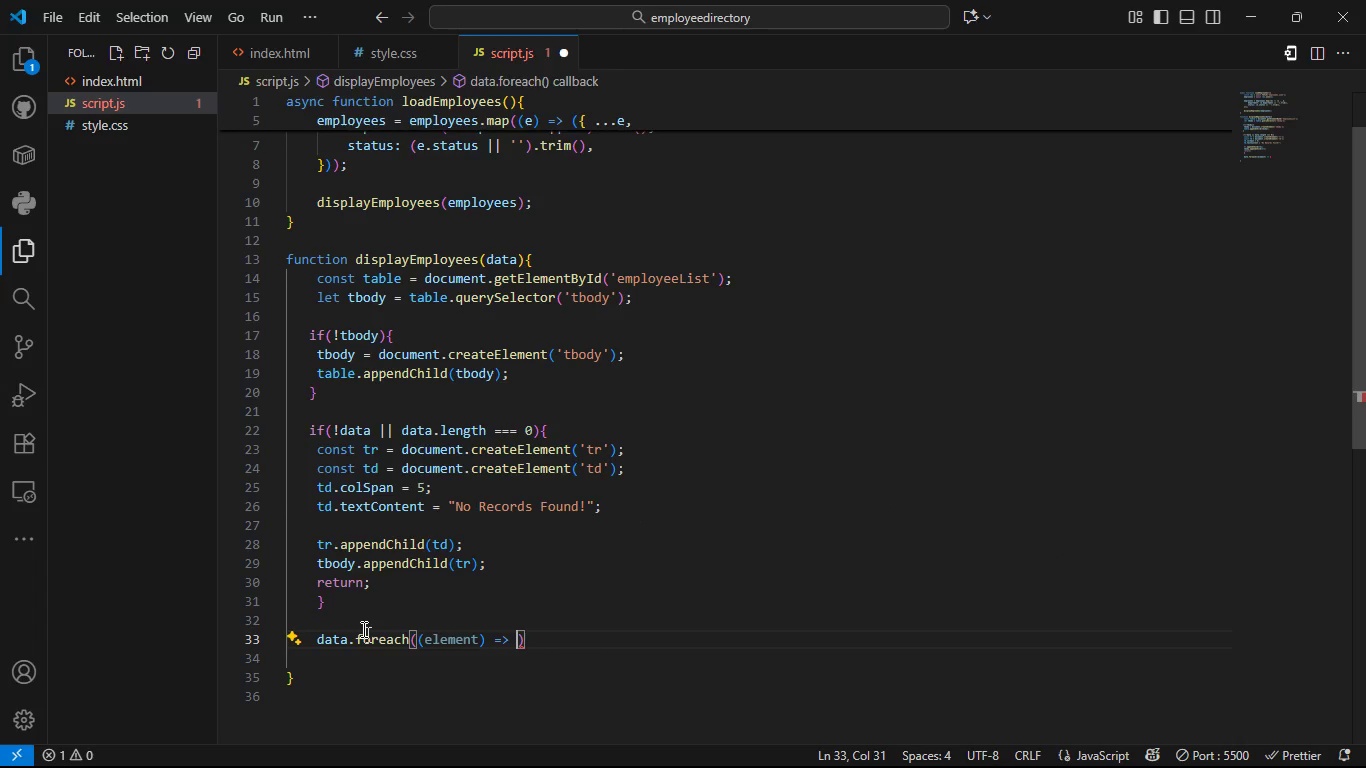 
key(Shift+BracketLeft)
 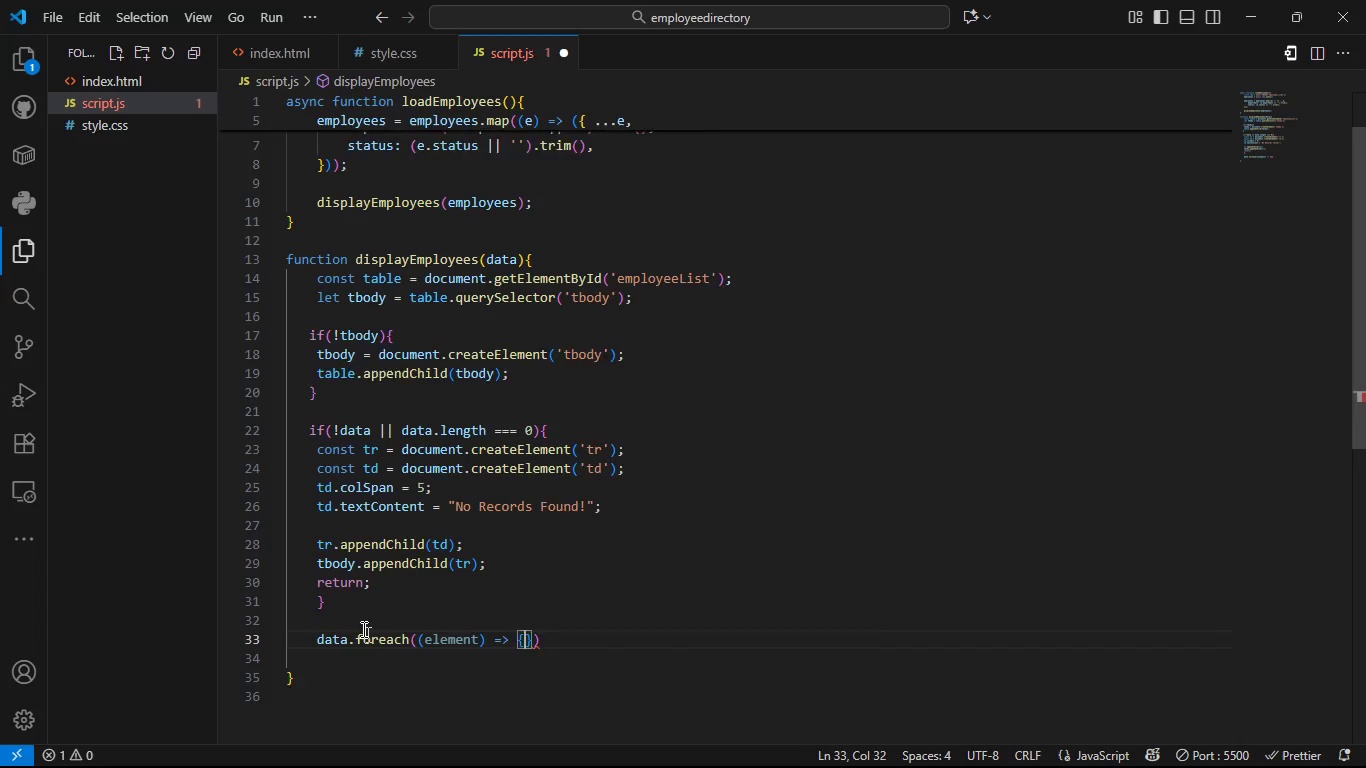 
key(Shift+Enter)
 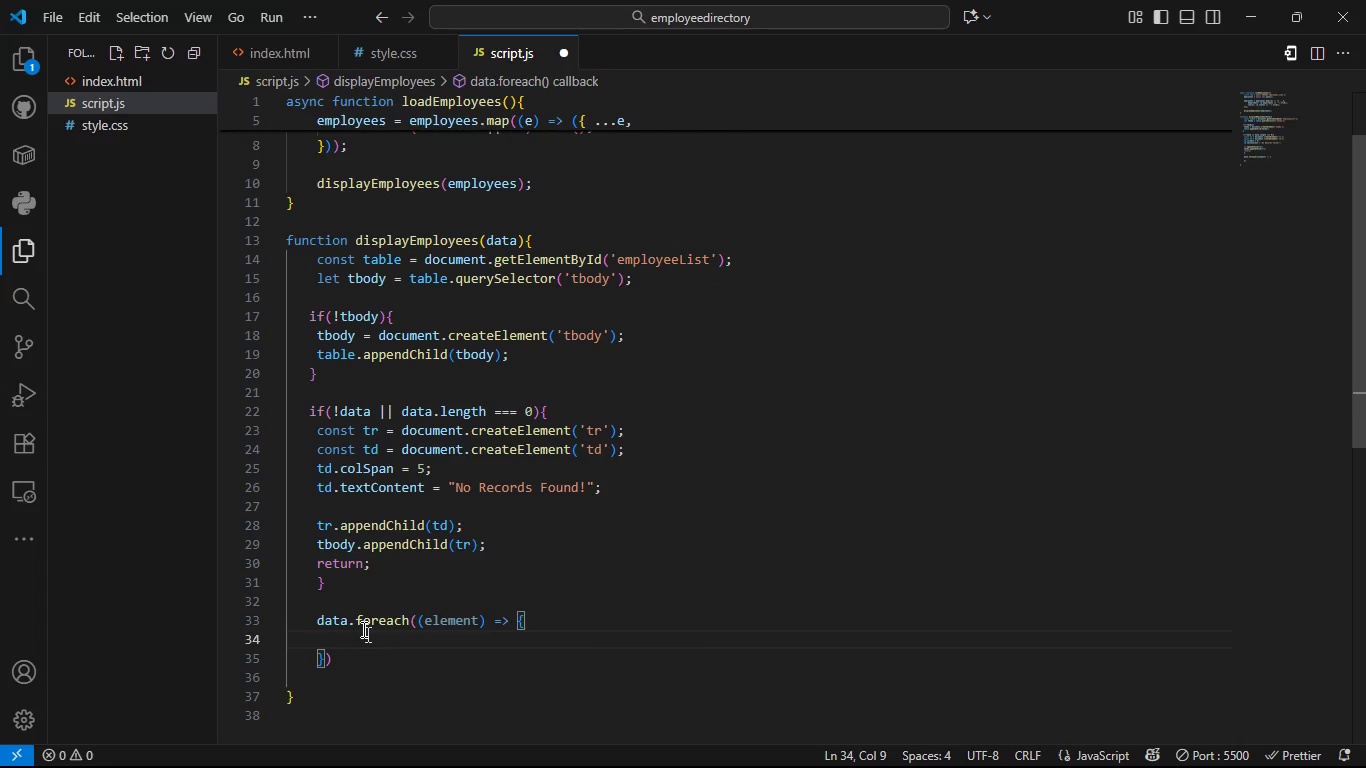 
type(const tr = document.get)
key(Backspace)
key(Backspace)
key(Backspace)
type(createElement('tr)
 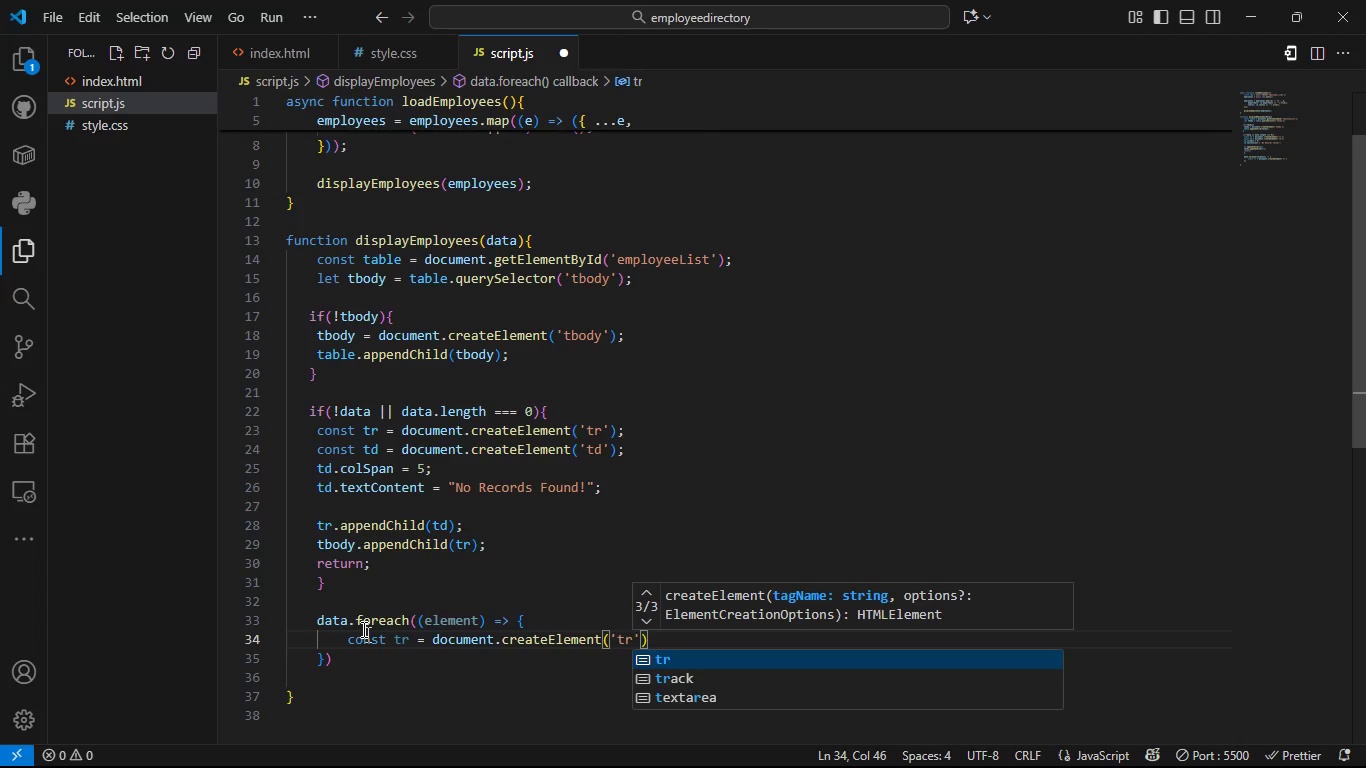 
key(ArrowRight)
 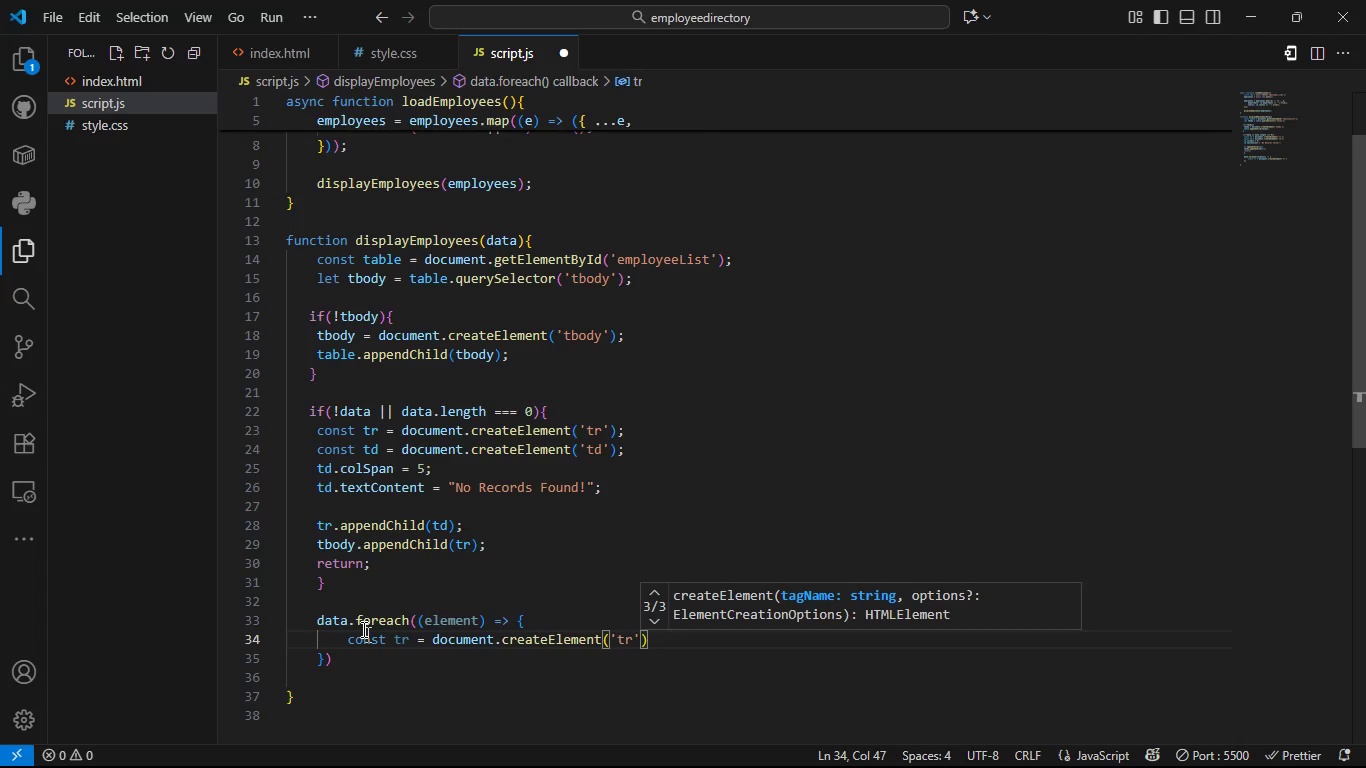 
key(ArrowRight)
 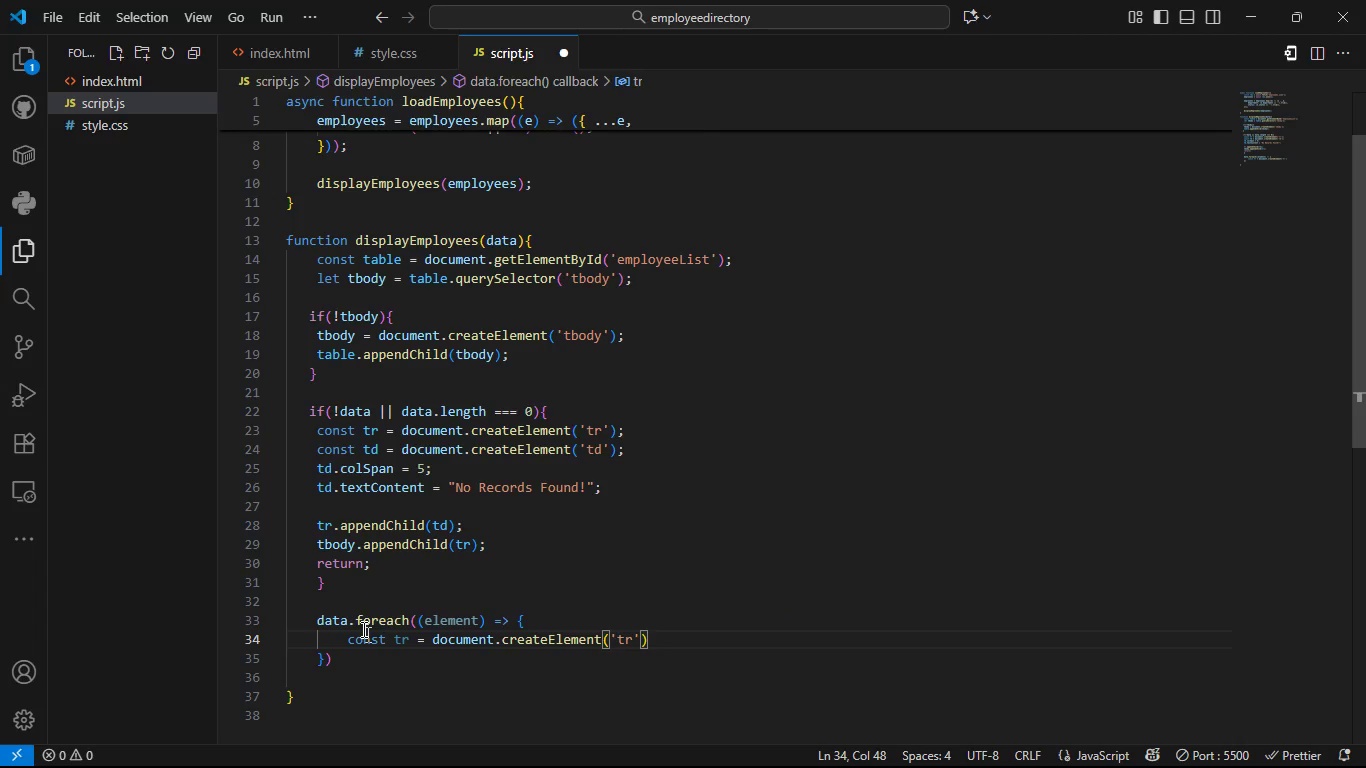 
key(L)
 